 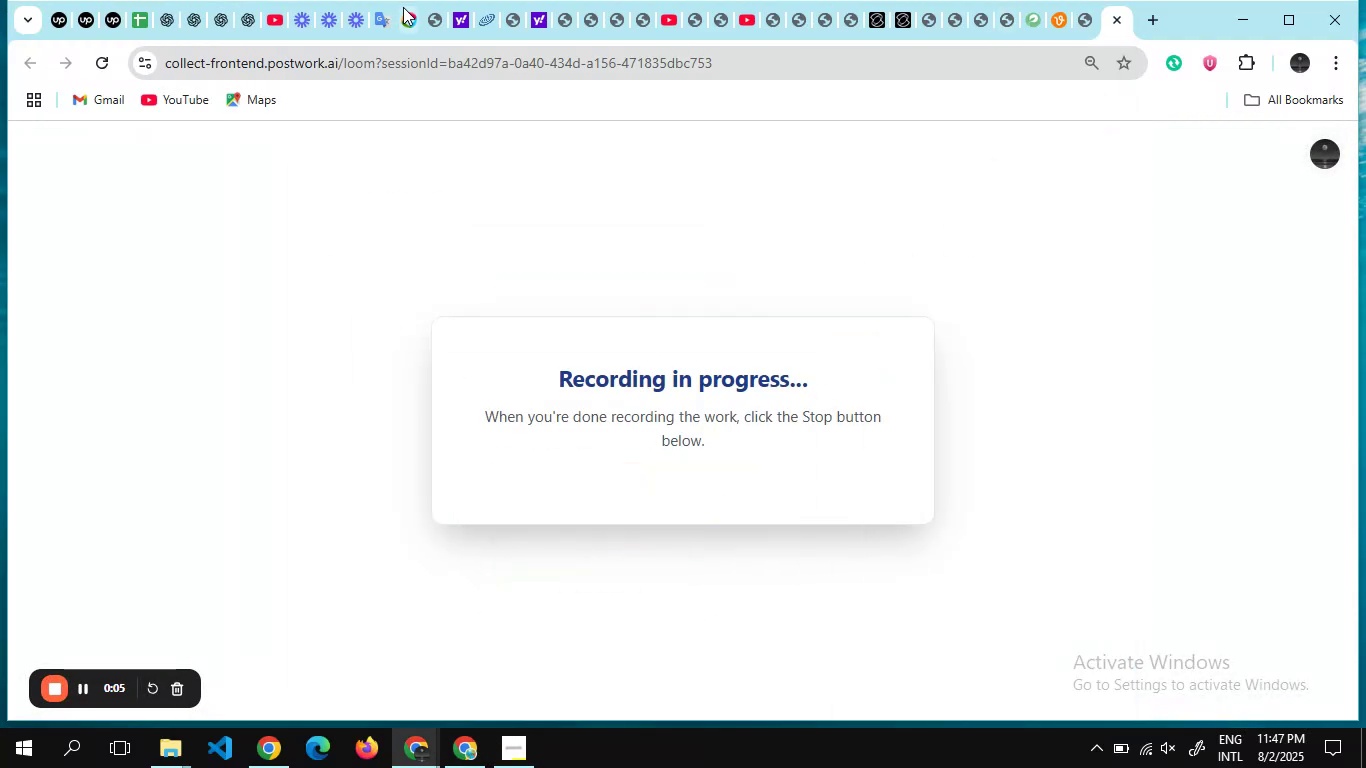 
left_click([222, 19])
 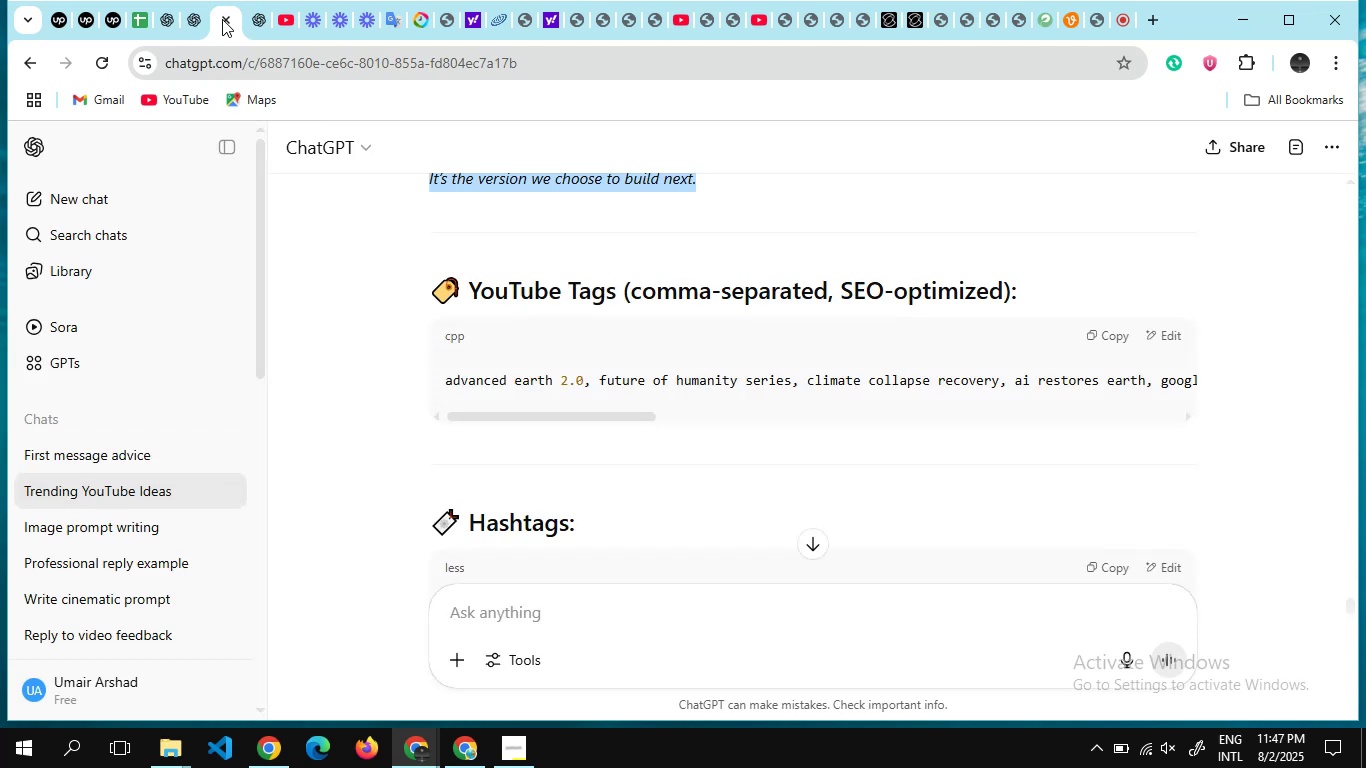 
wait(10.66)
 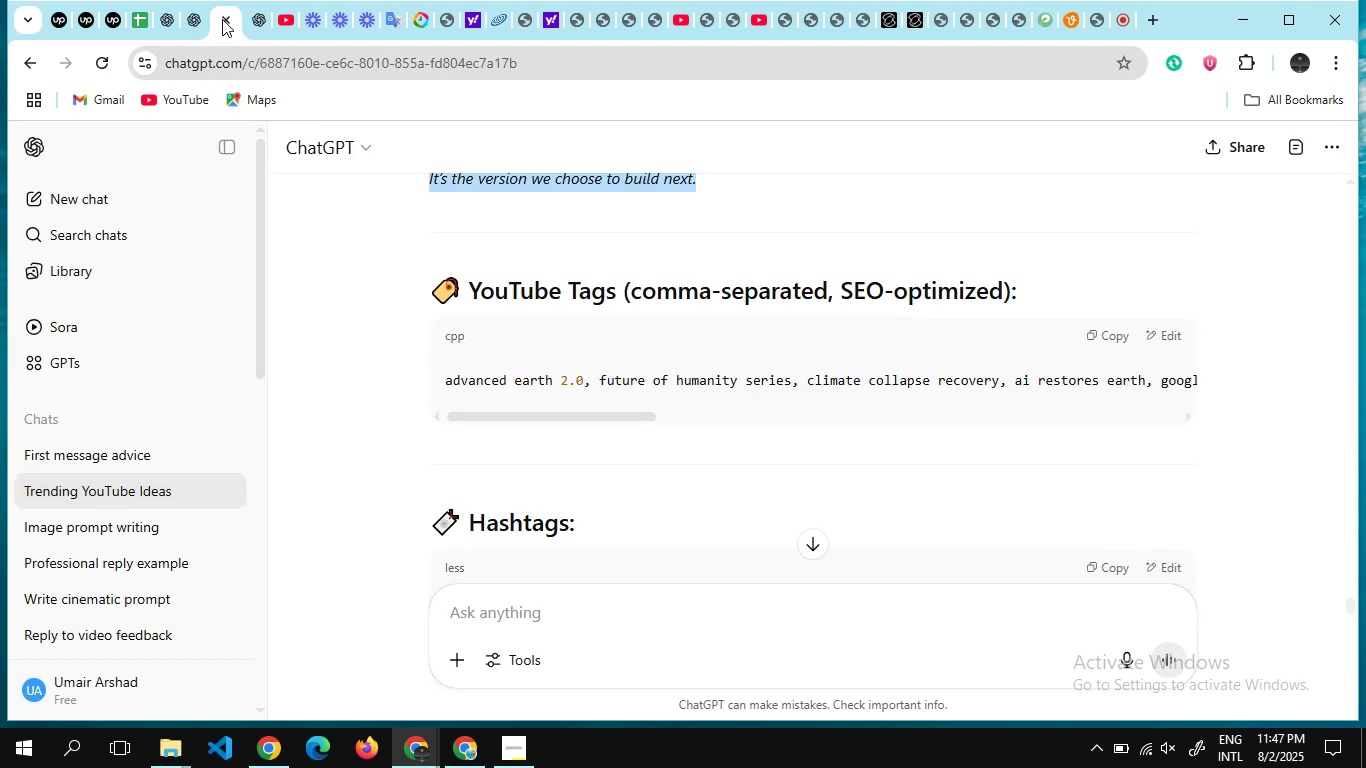 
scroll: coordinate [682, 471], scroll_direction: up, amount: 7.0
 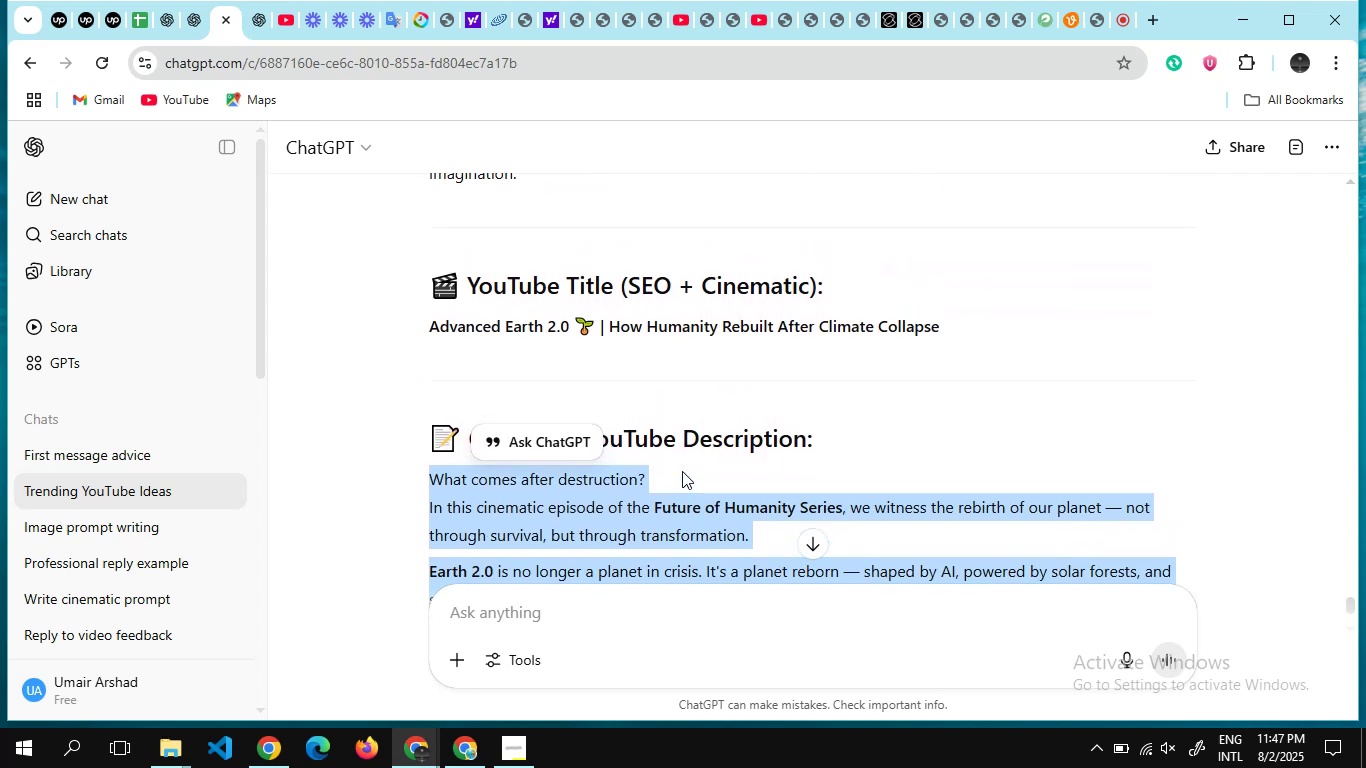 
key(Control+F)
 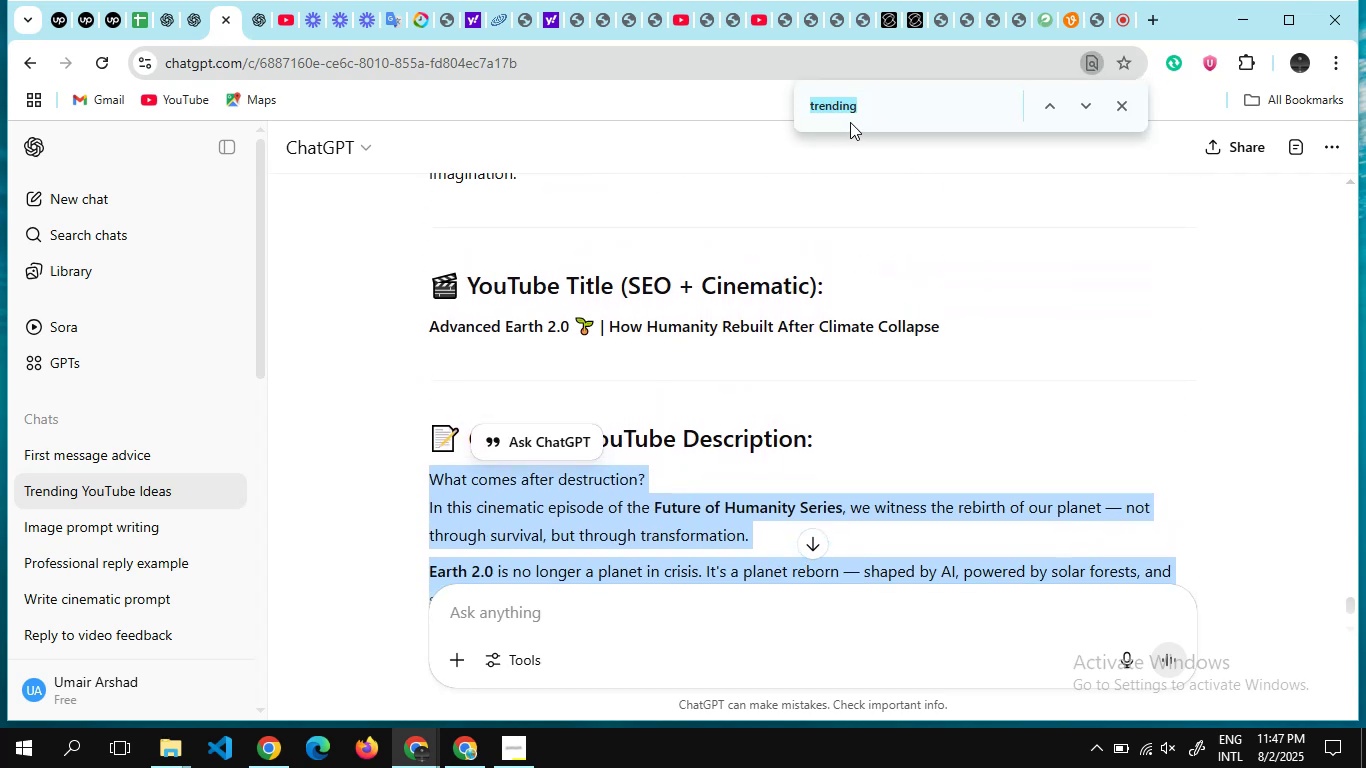 
left_click([879, 106])
 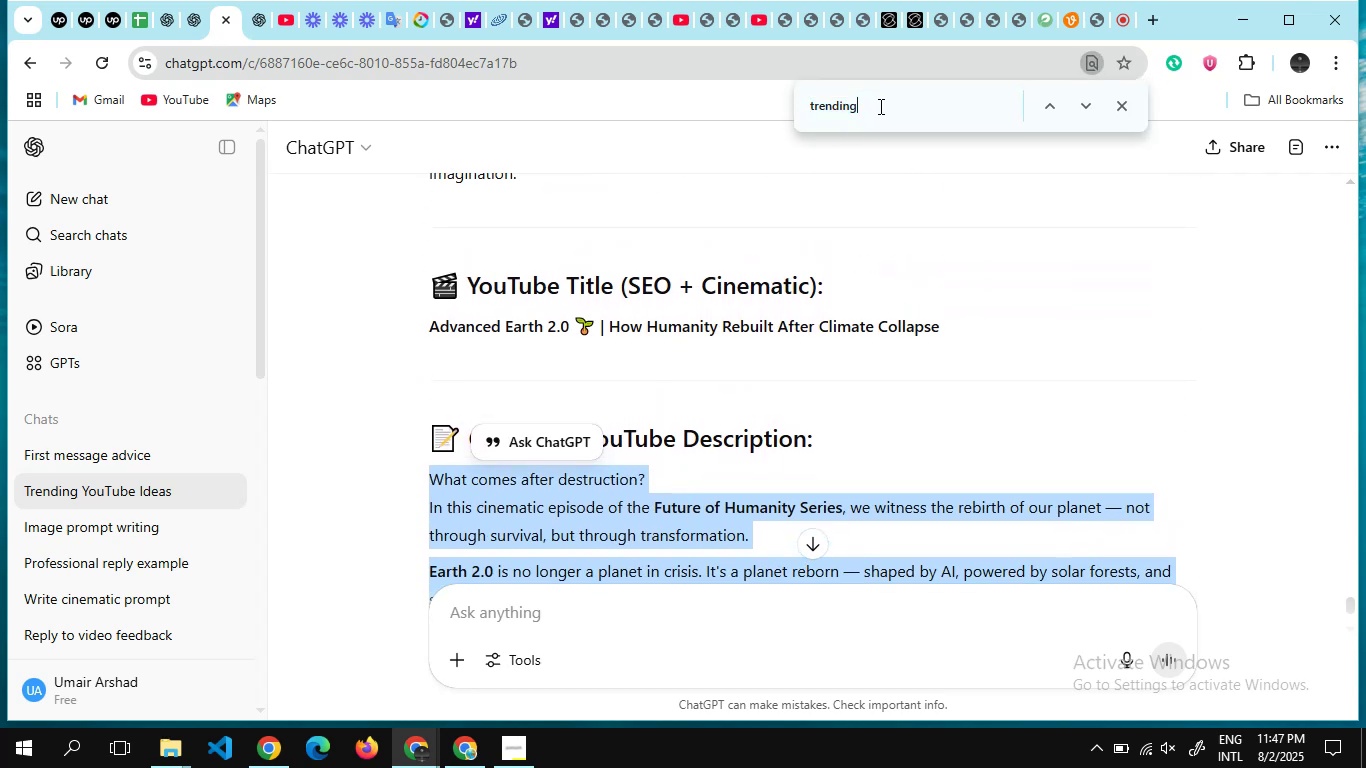 
key(Enter)
 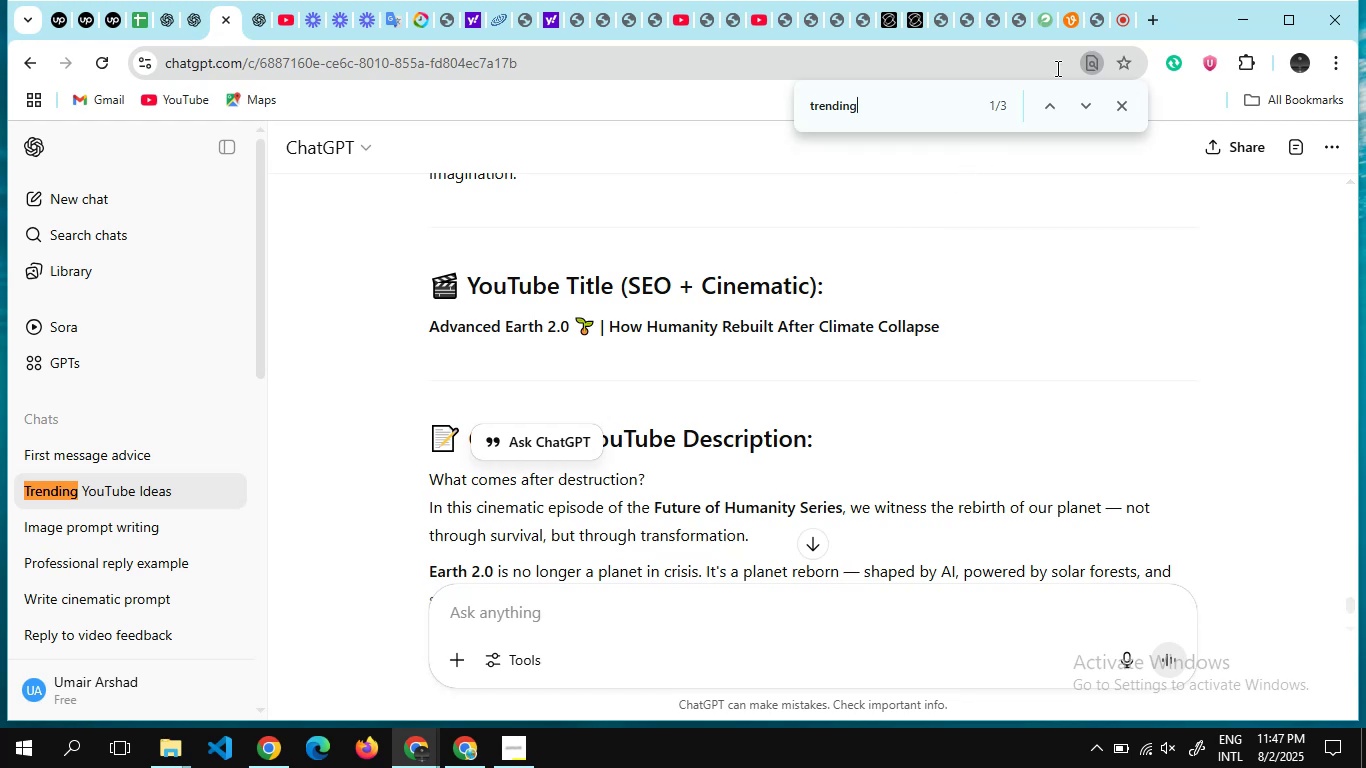 
wait(5.42)
 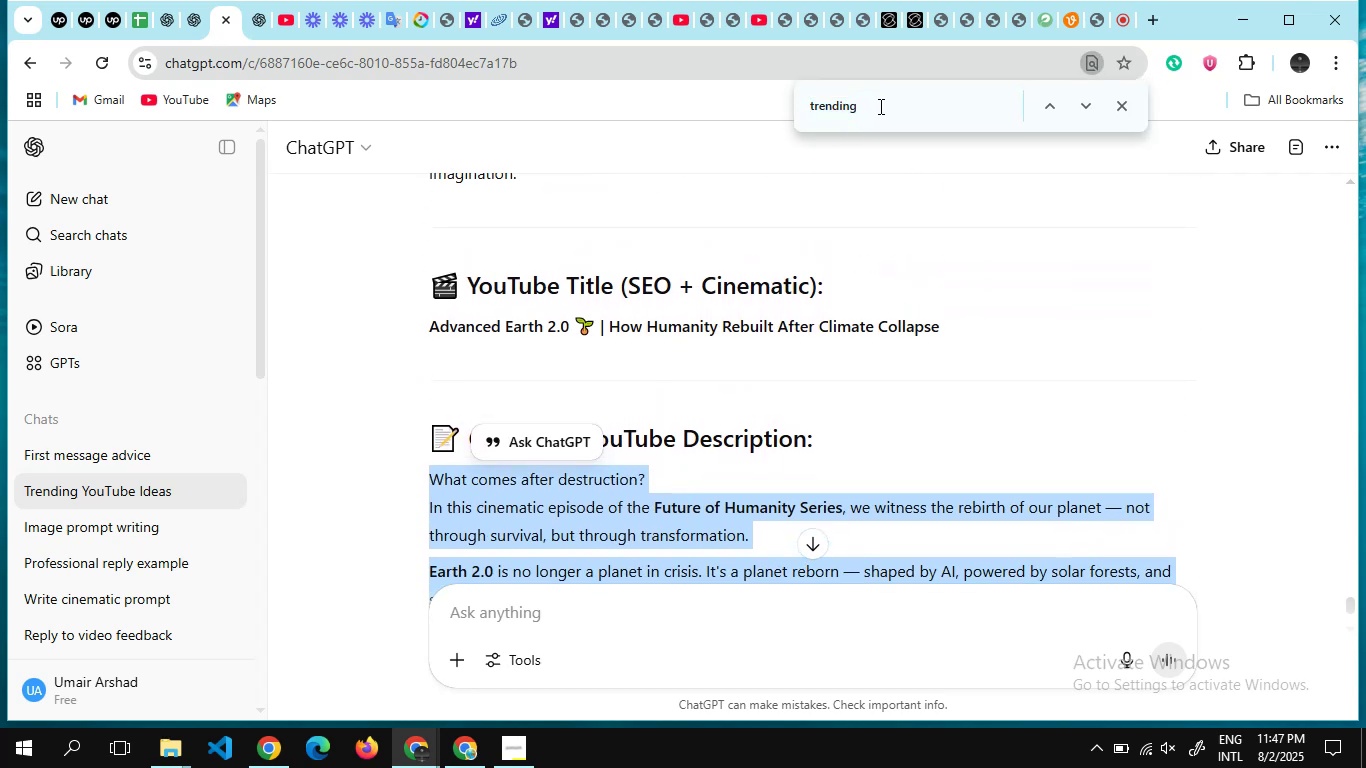 
left_click([1079, 108])
 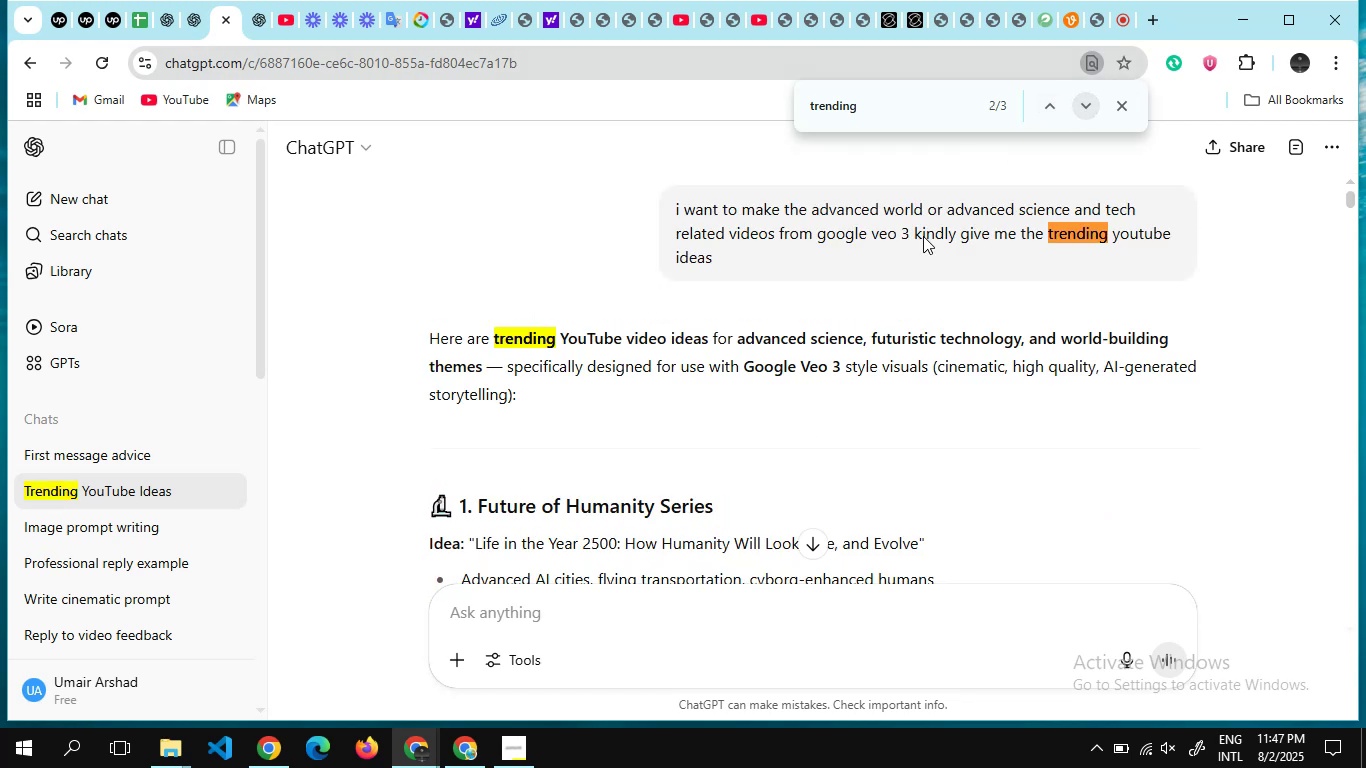 
scroll: coordinate [873, 303], scroll_direction: down, amount: 22.0
 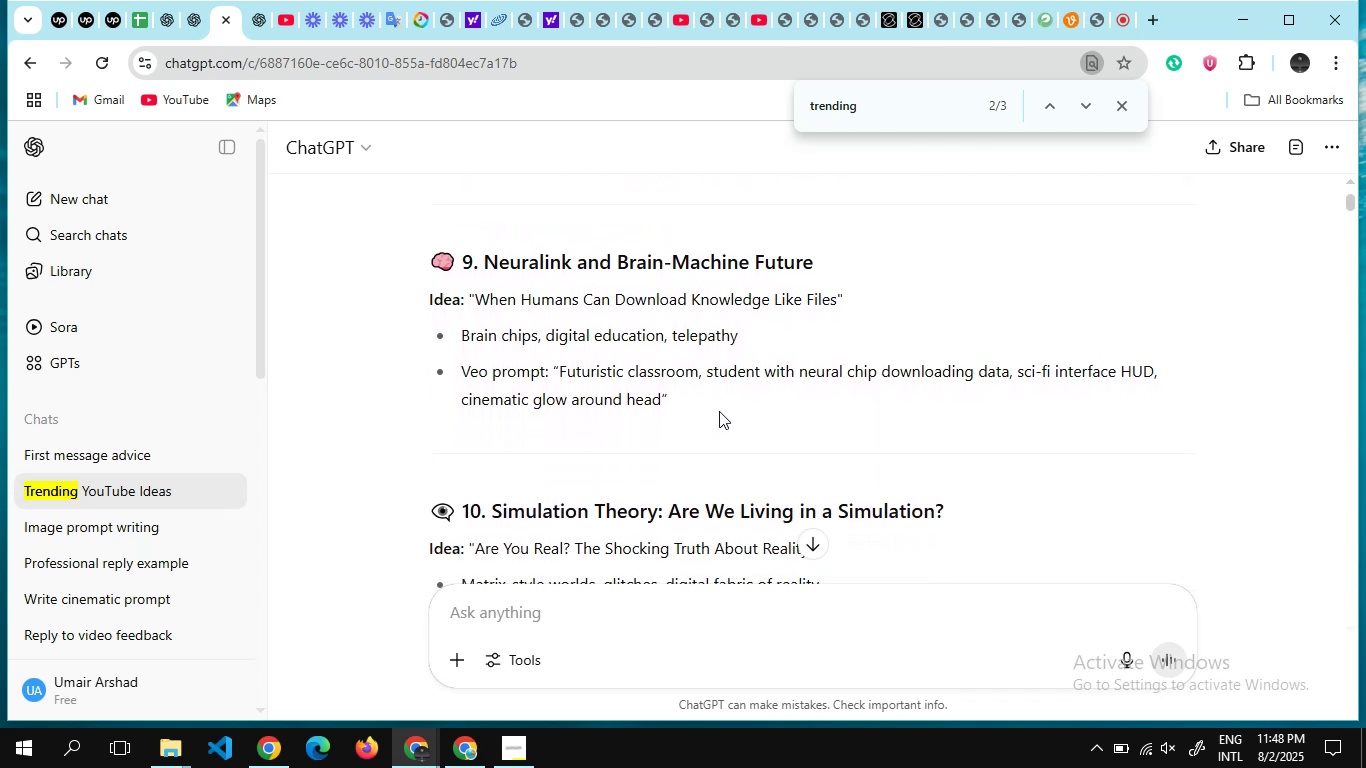 
left_click_drag(start_coordinate=[719, 410], to_coordinate=[563, 324])
 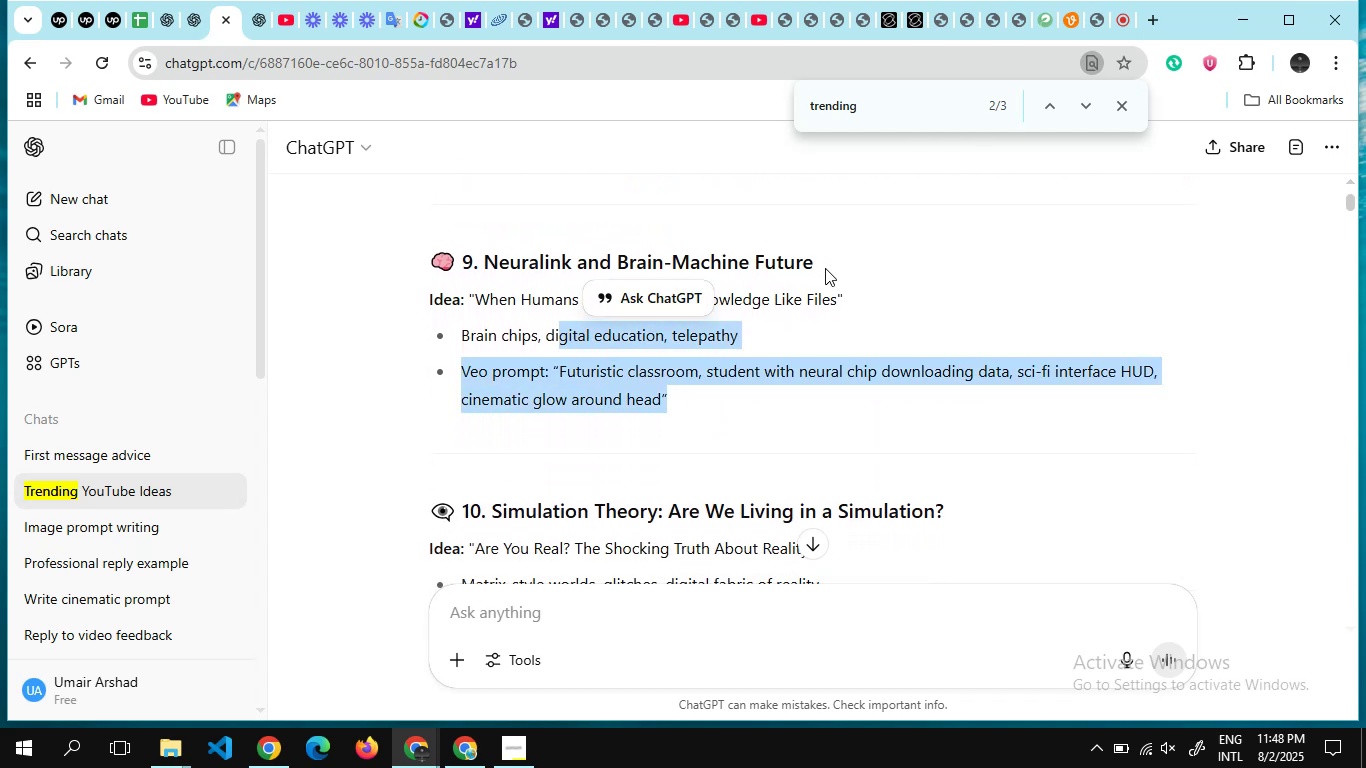 
left_click_drag(start_coordinate=[835, 268], to_coordinate=[490, 247])
 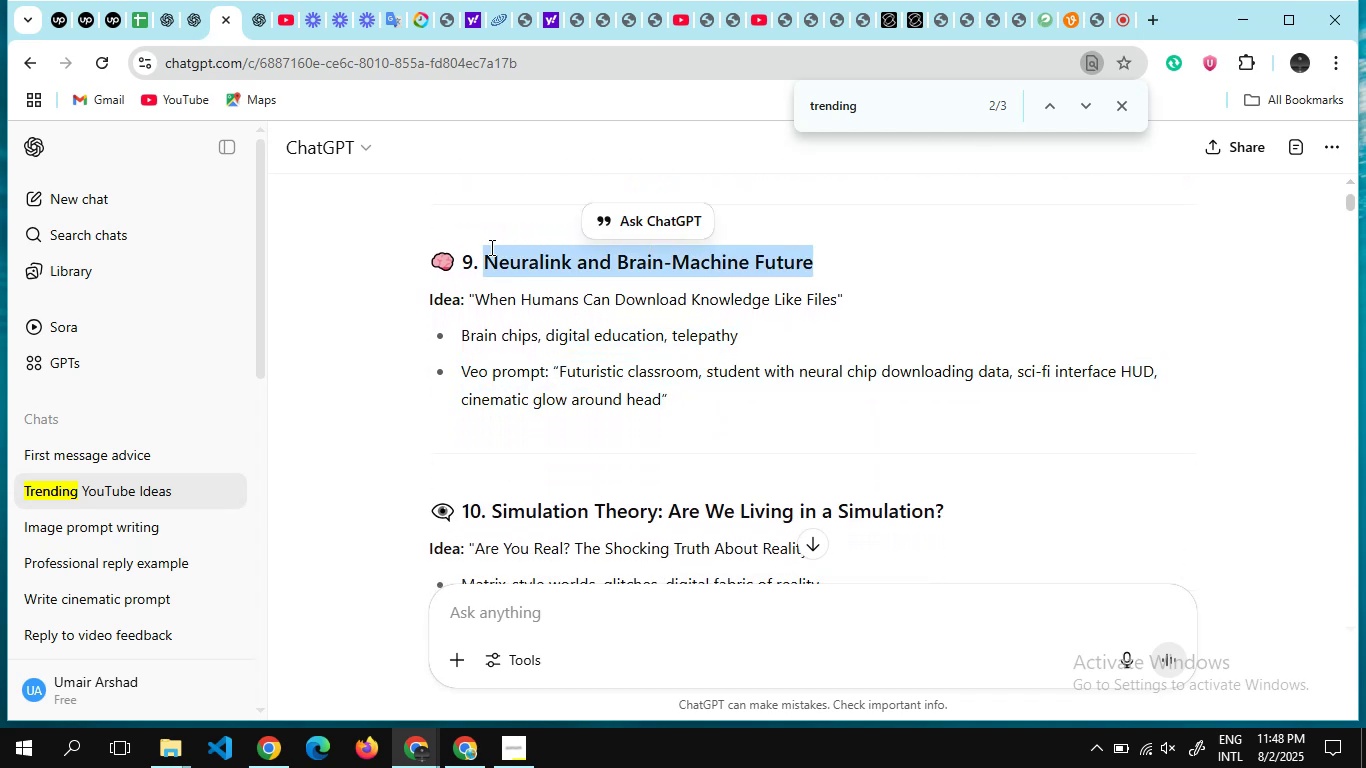 
hold_key(key=ControlLeft, duration=0.6)
 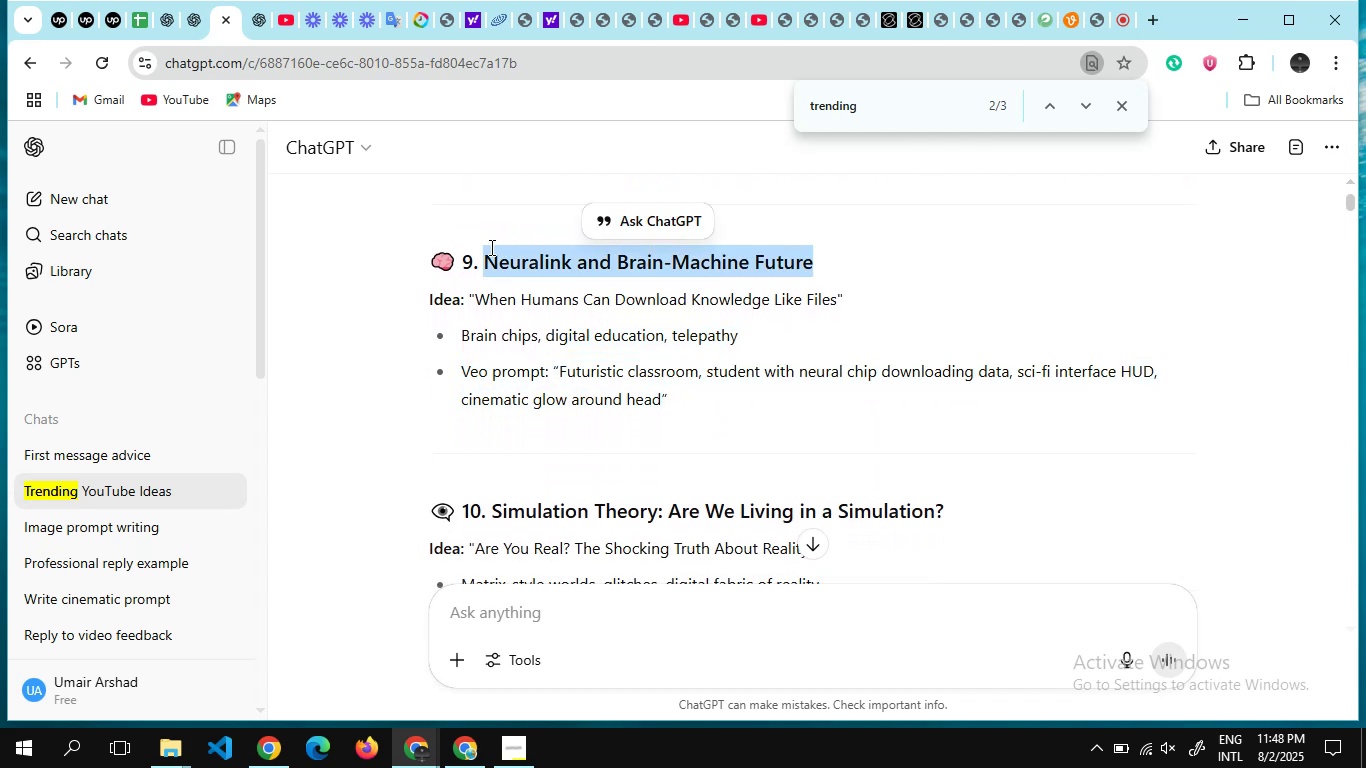 
hold_key(key=C, duration=0.34)
 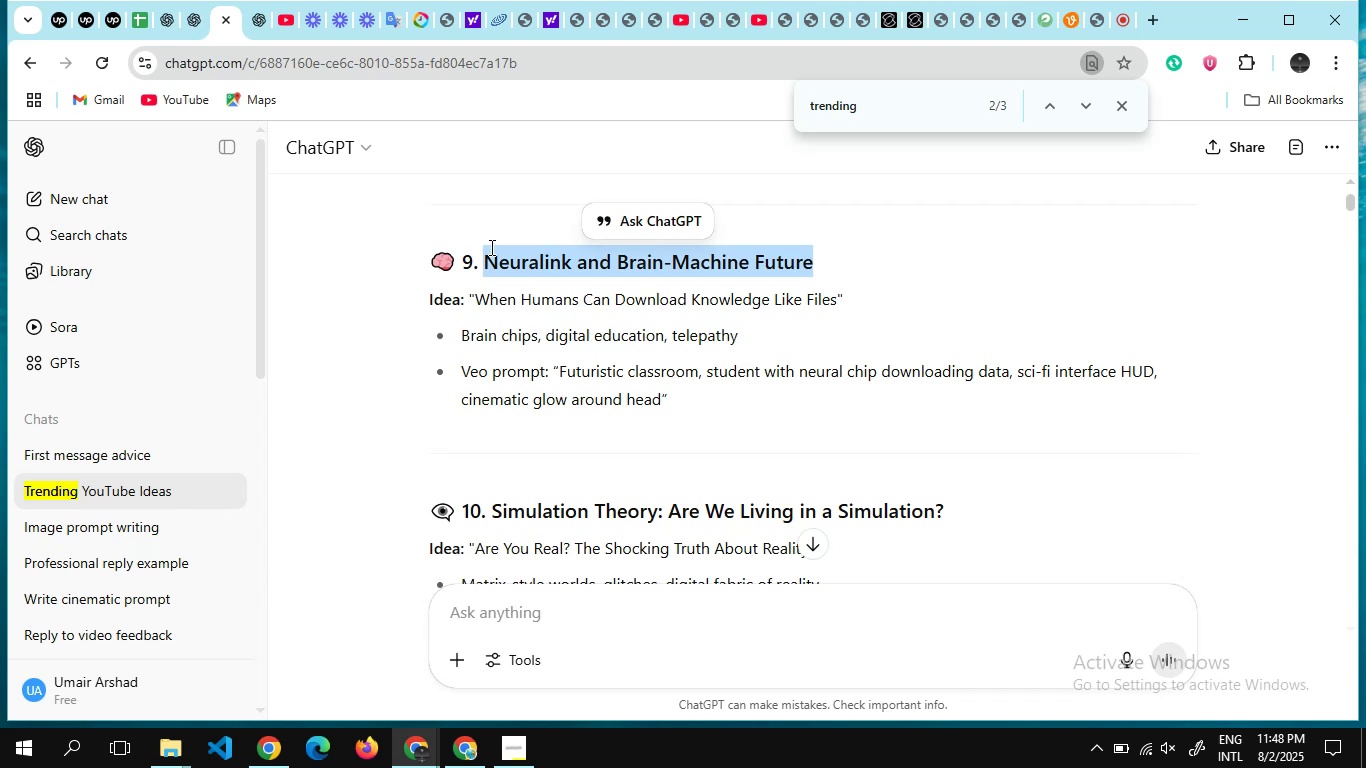 
key(Control+C)
 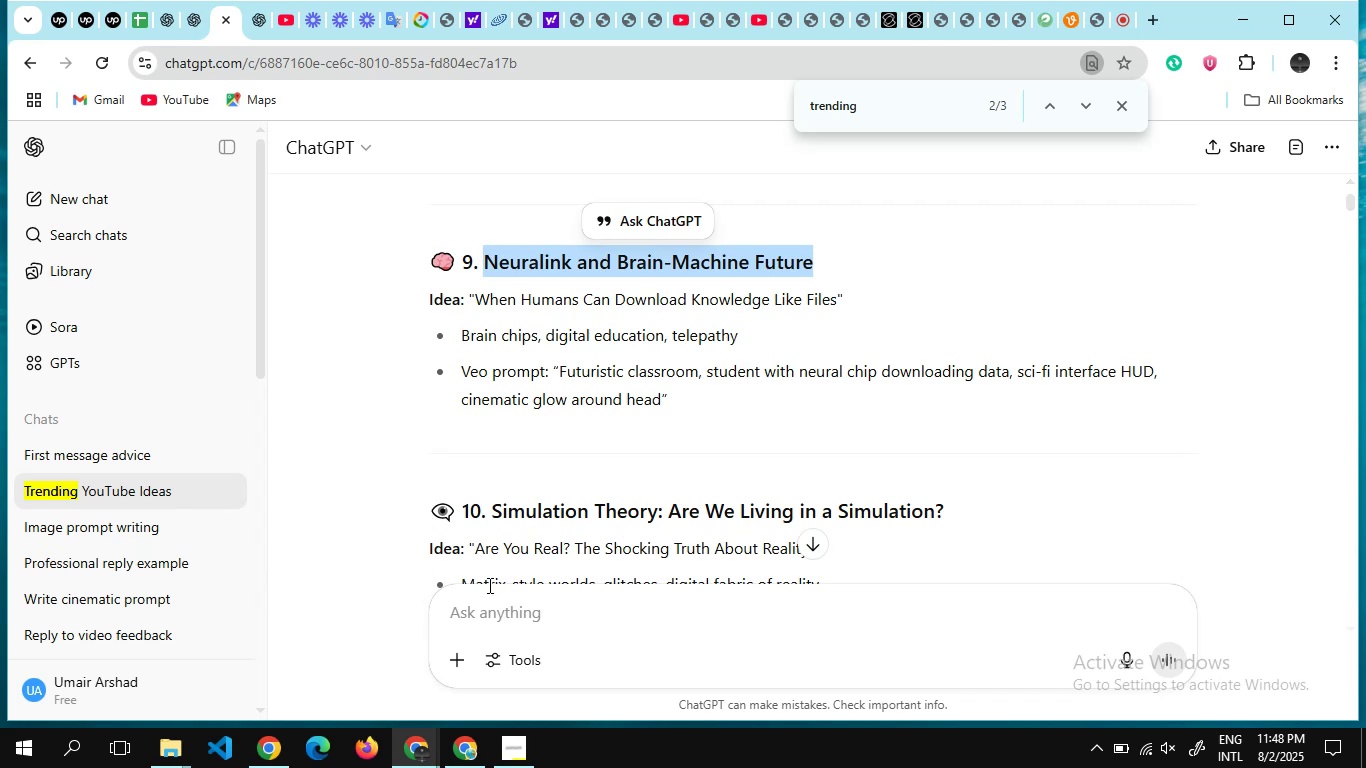 
left_click([498, 610])
 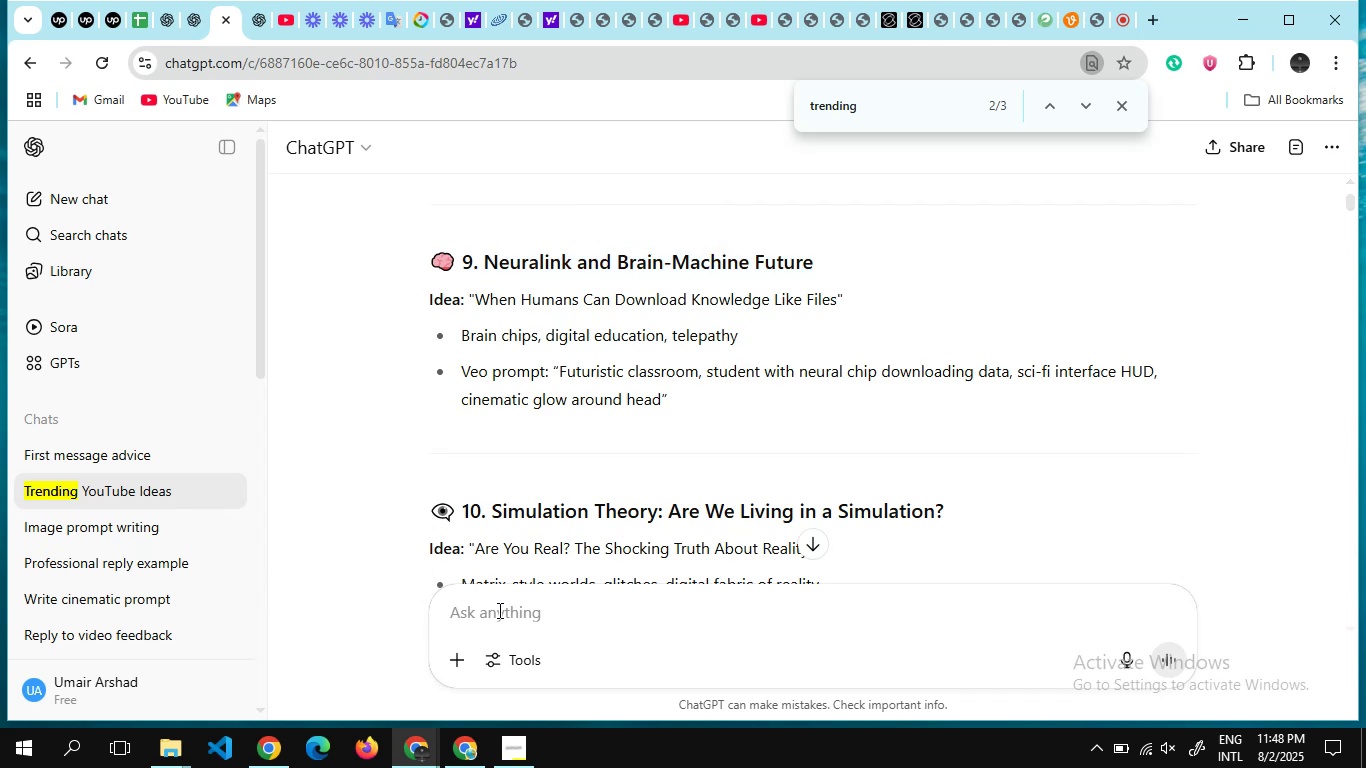 
type(create )
 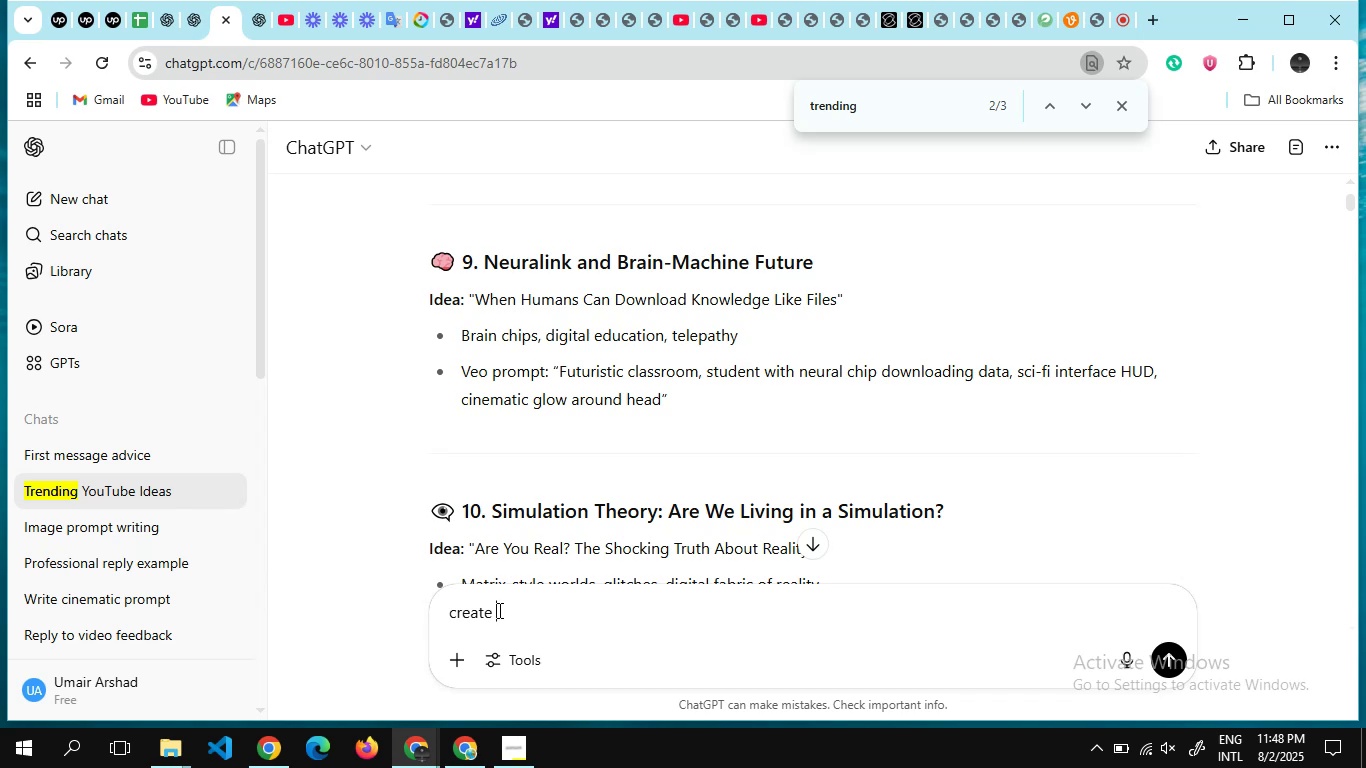 
wait(17.96)
 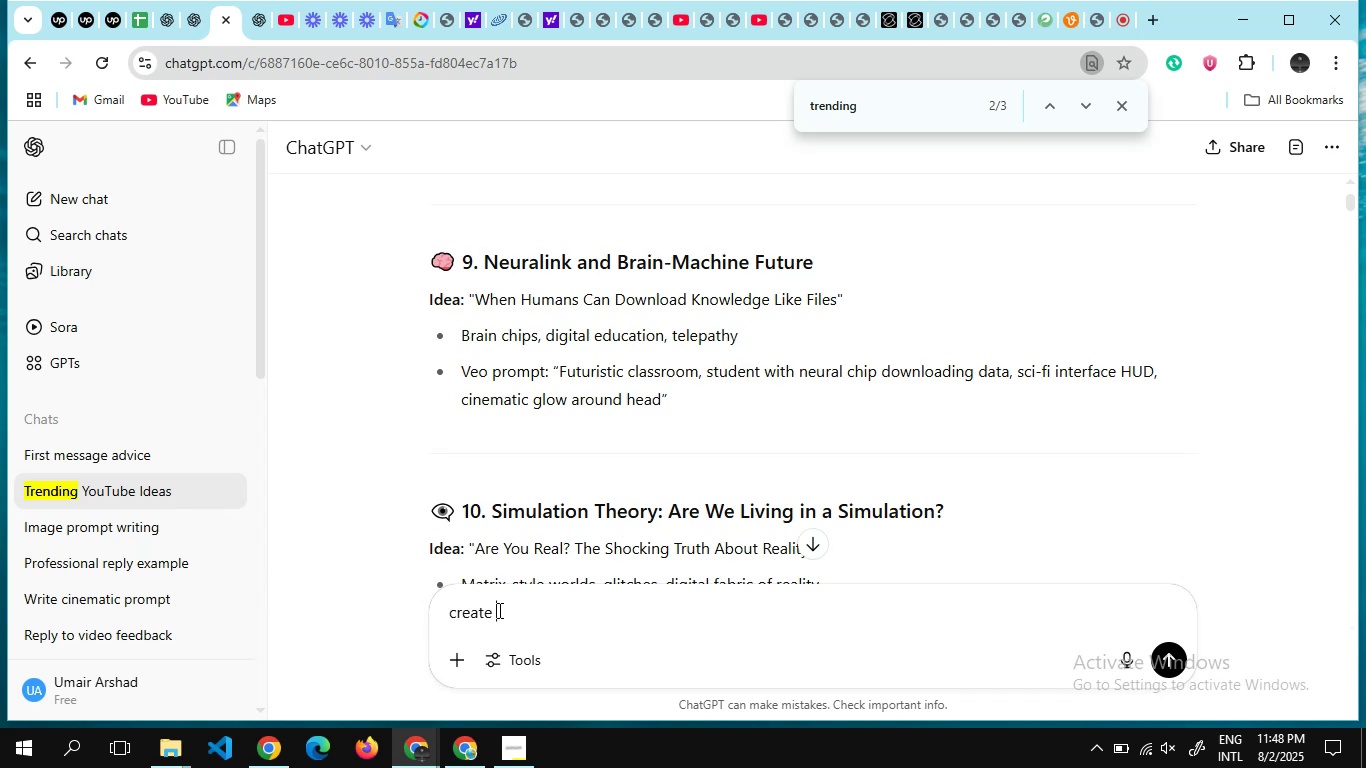 
type(6 eye catching )
 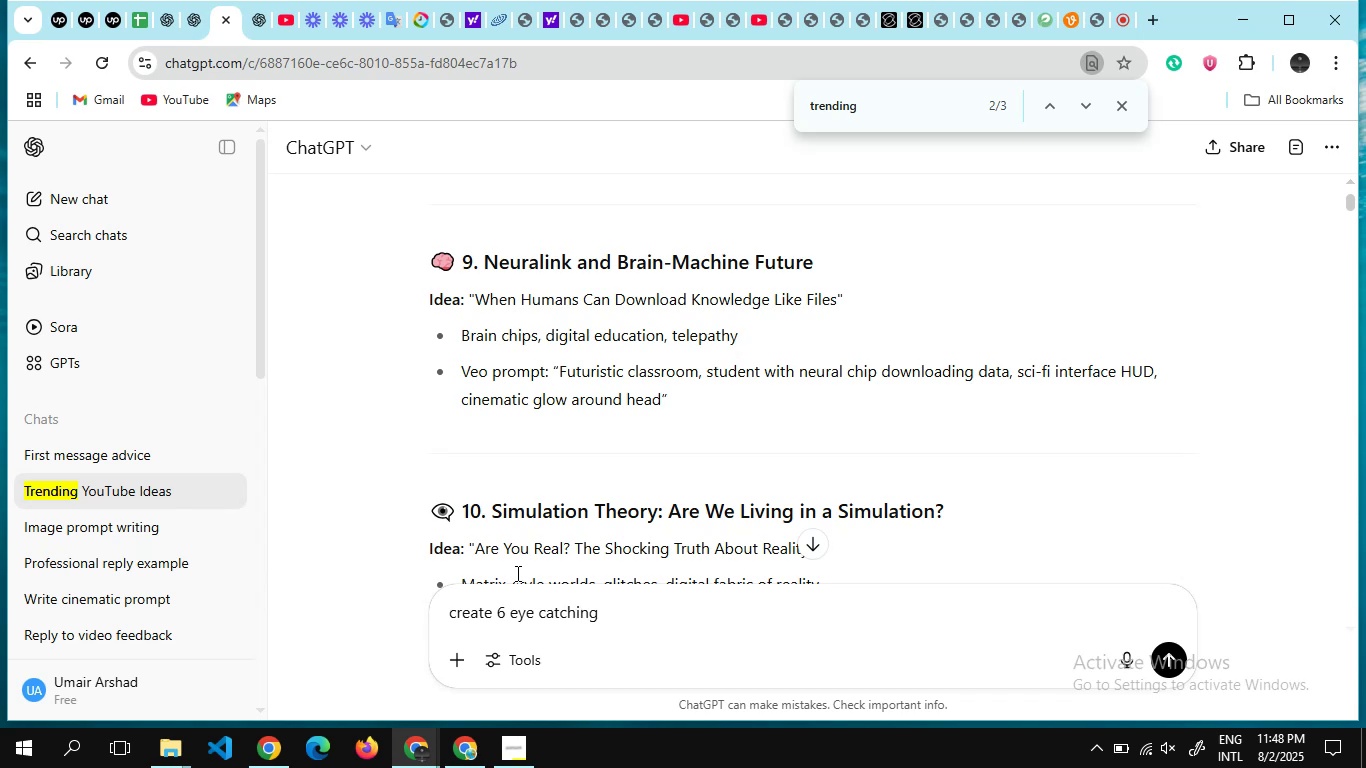 
wait(7.37)
 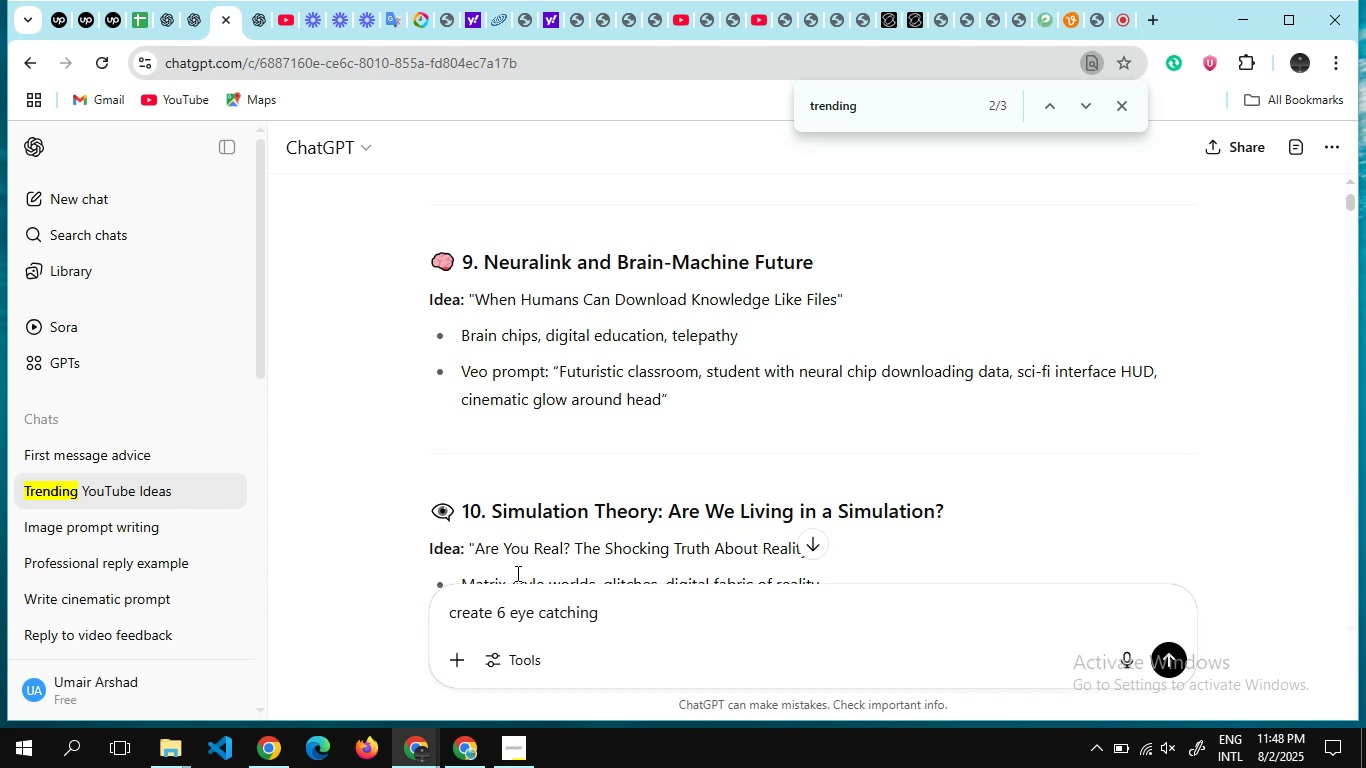 
type(detaile )
key(Backspace)
type(d propts )
 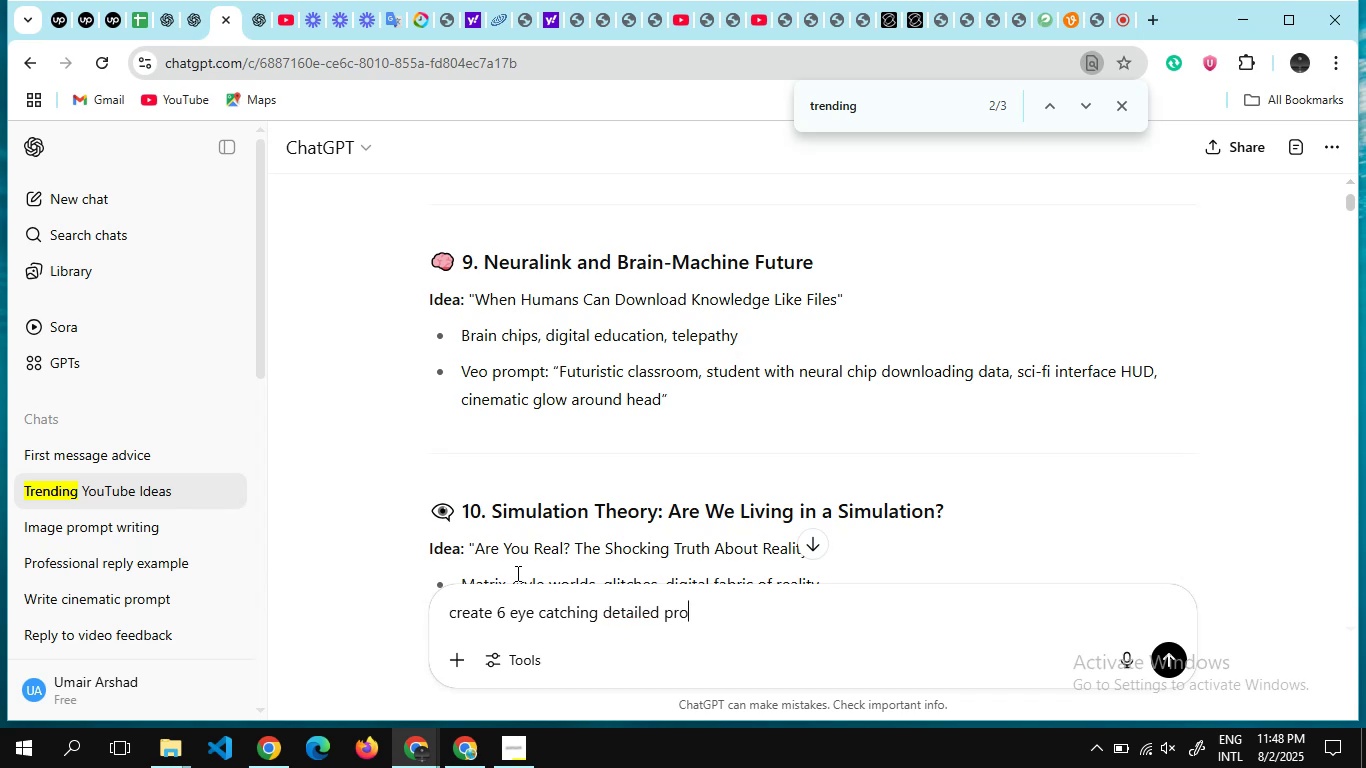 
hold_key(key=M, duration=0.31)
 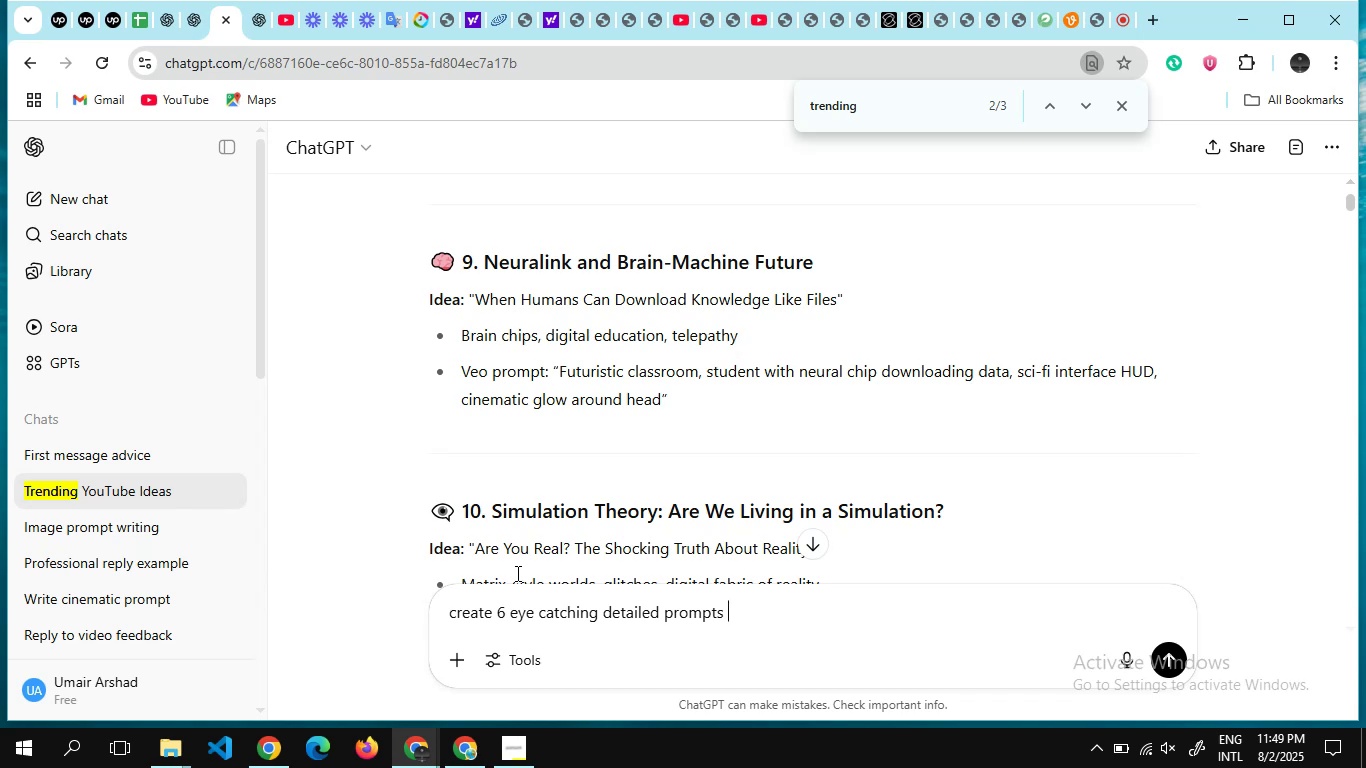 
wait(5.04)
 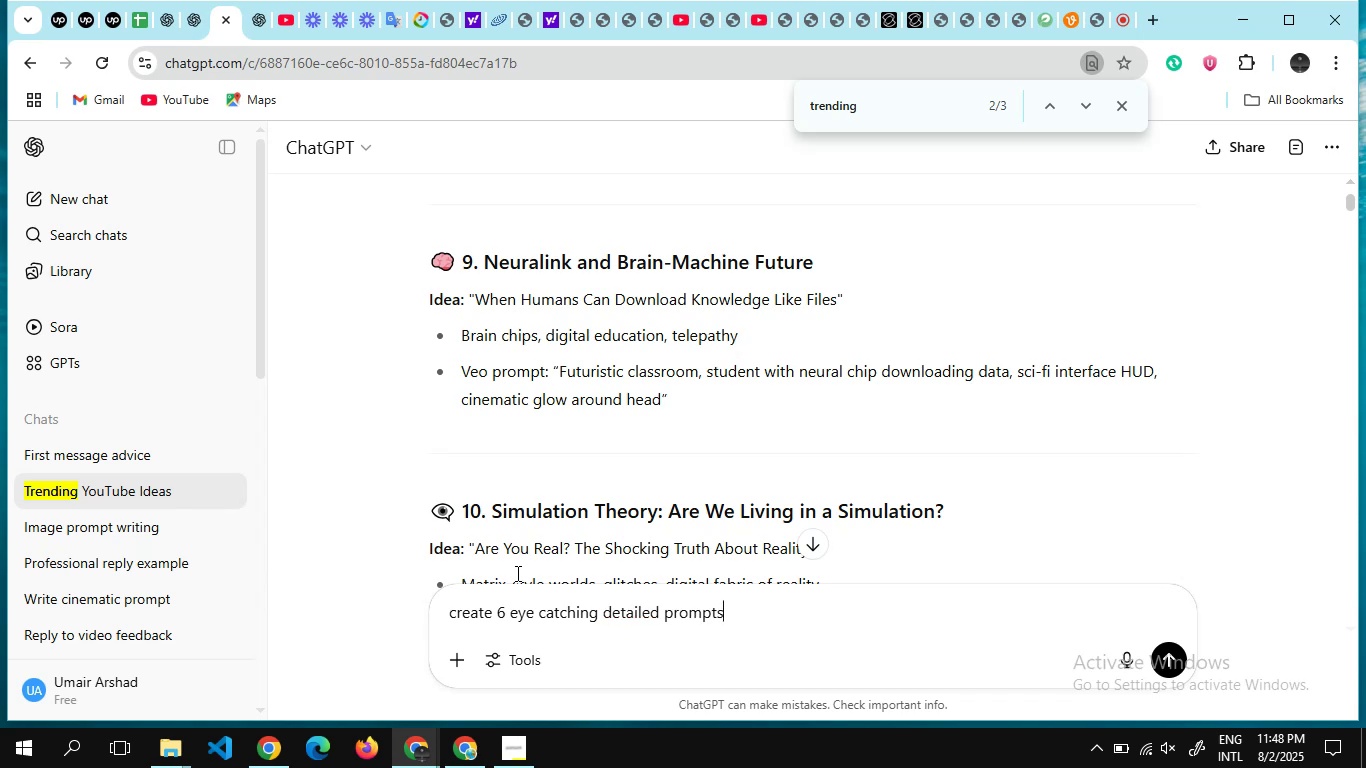 
type(of it )
 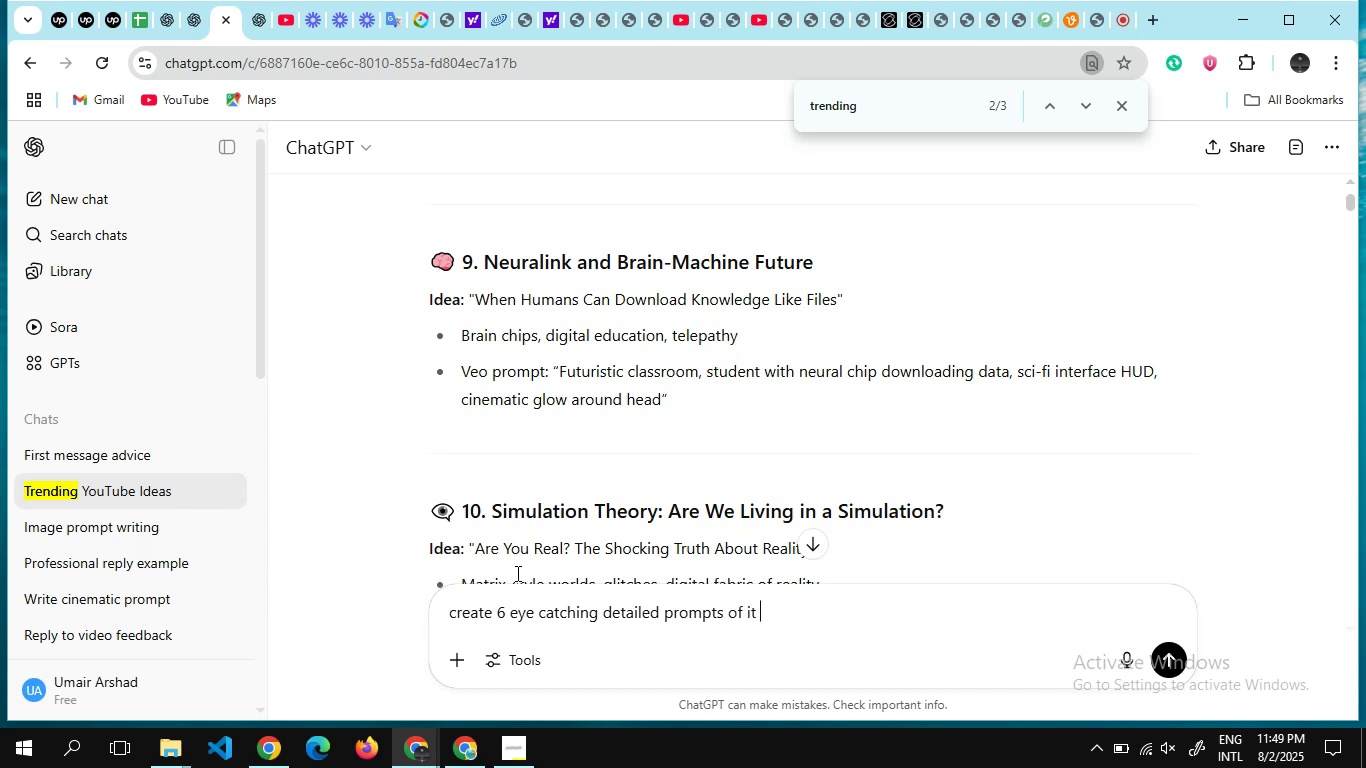 
key(Shift+Quote)
 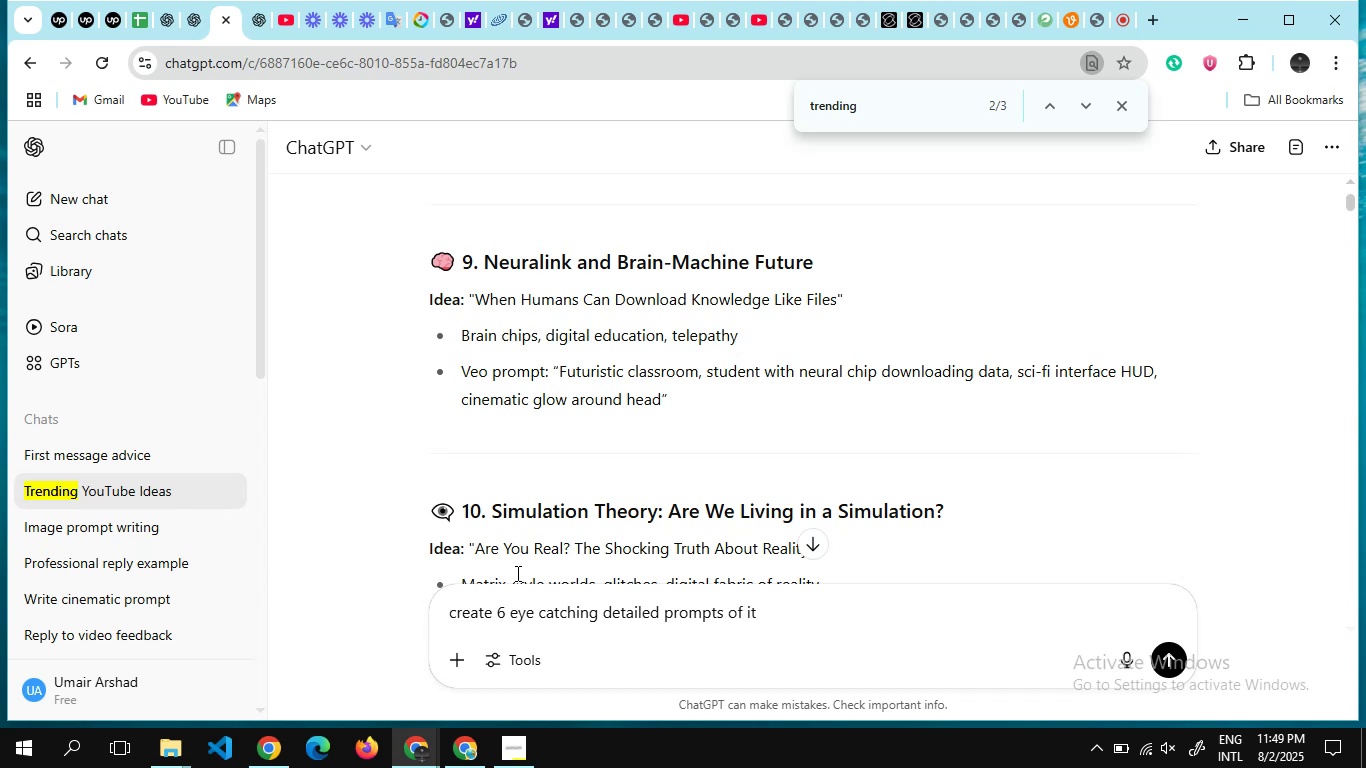 
key(Shift+Quote)
 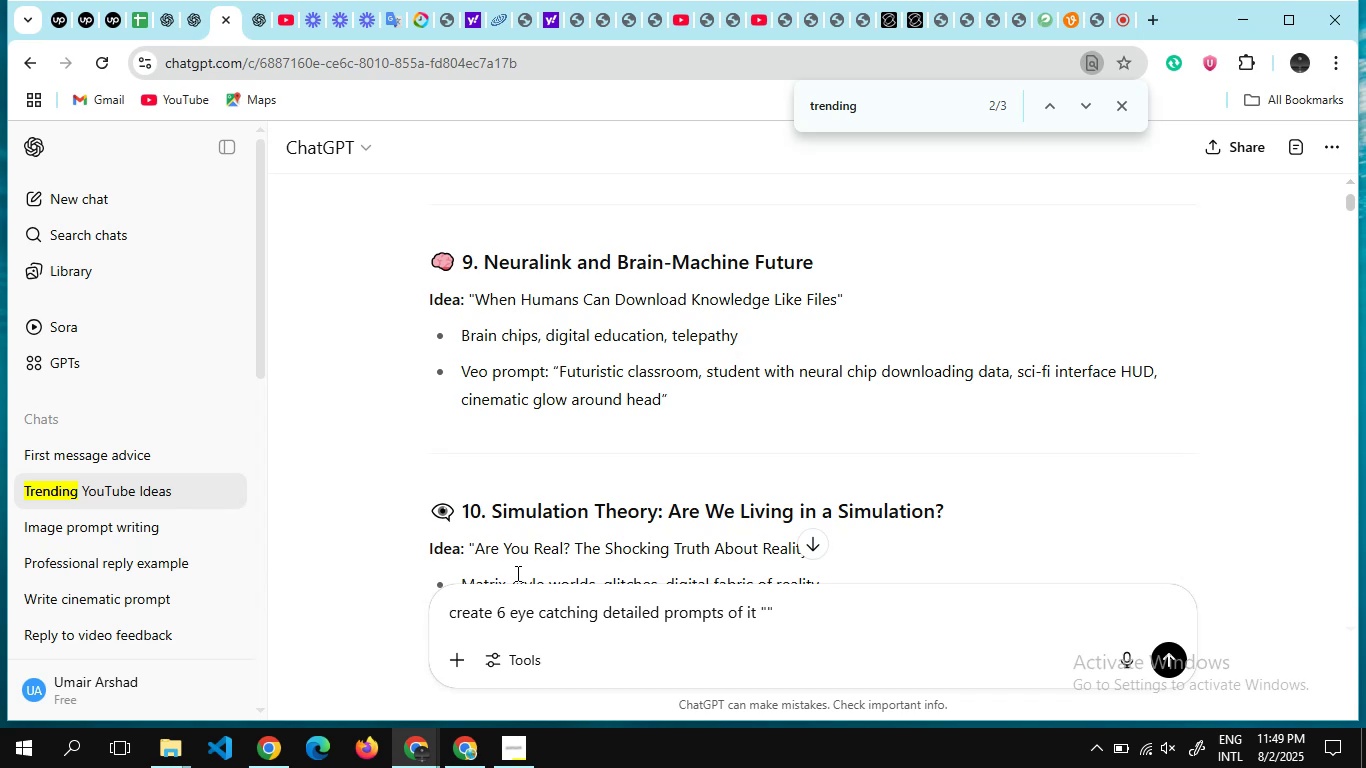 
key(ArrowLeft)
 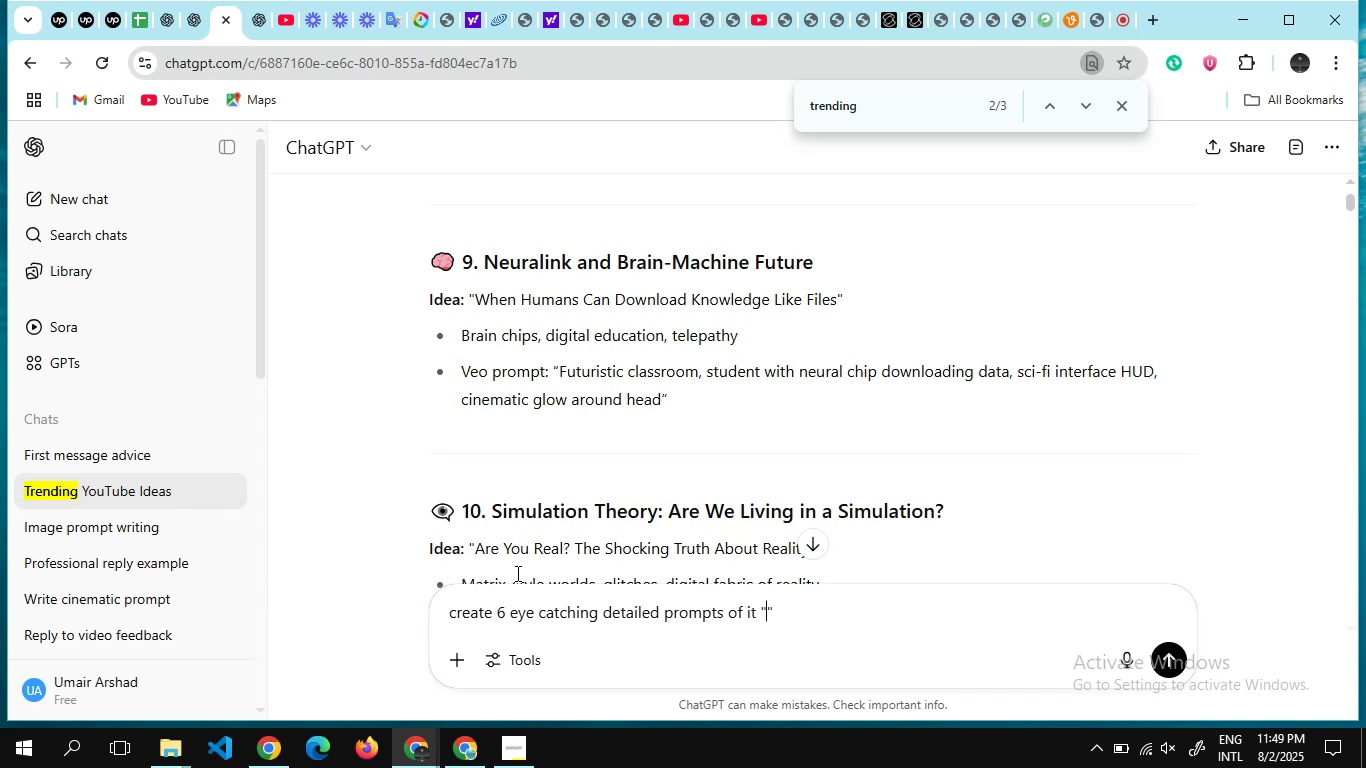 
key(Control+V)
 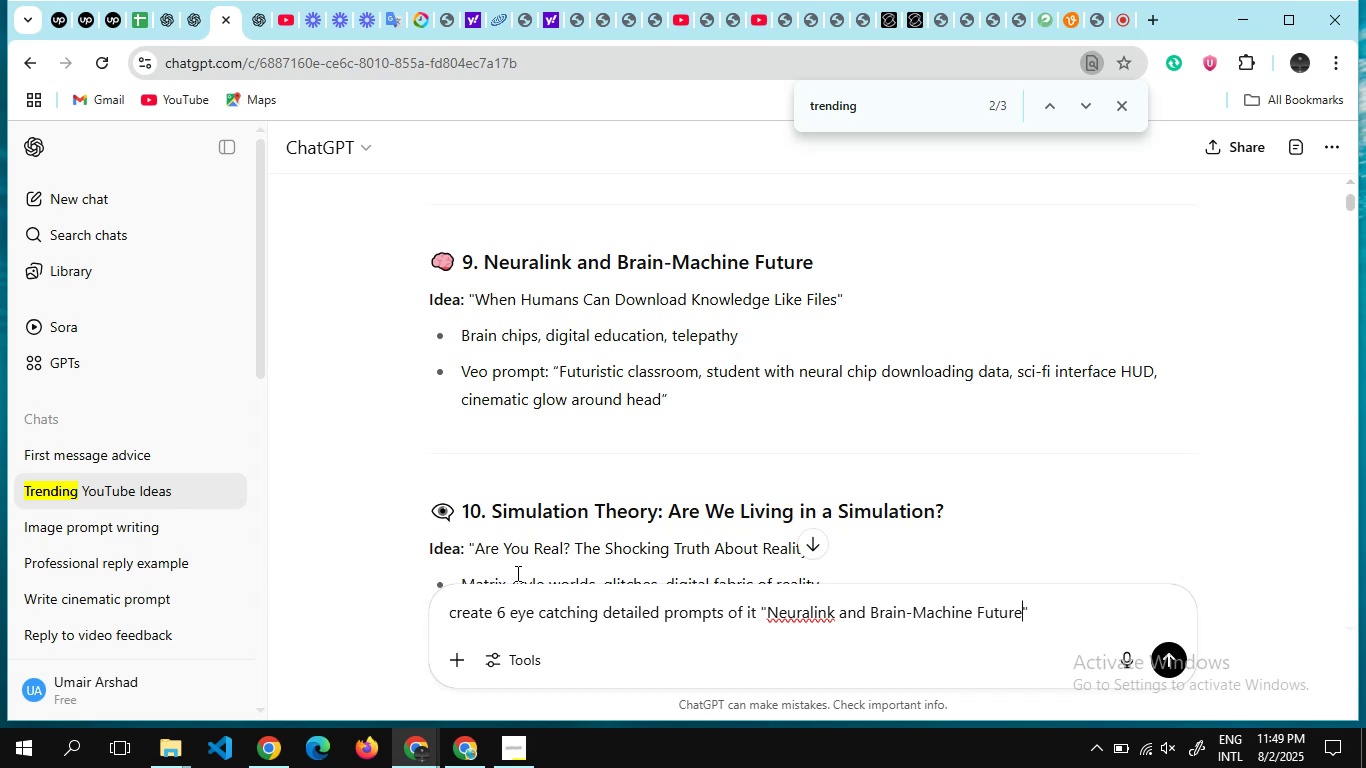 
wait(19.38)
 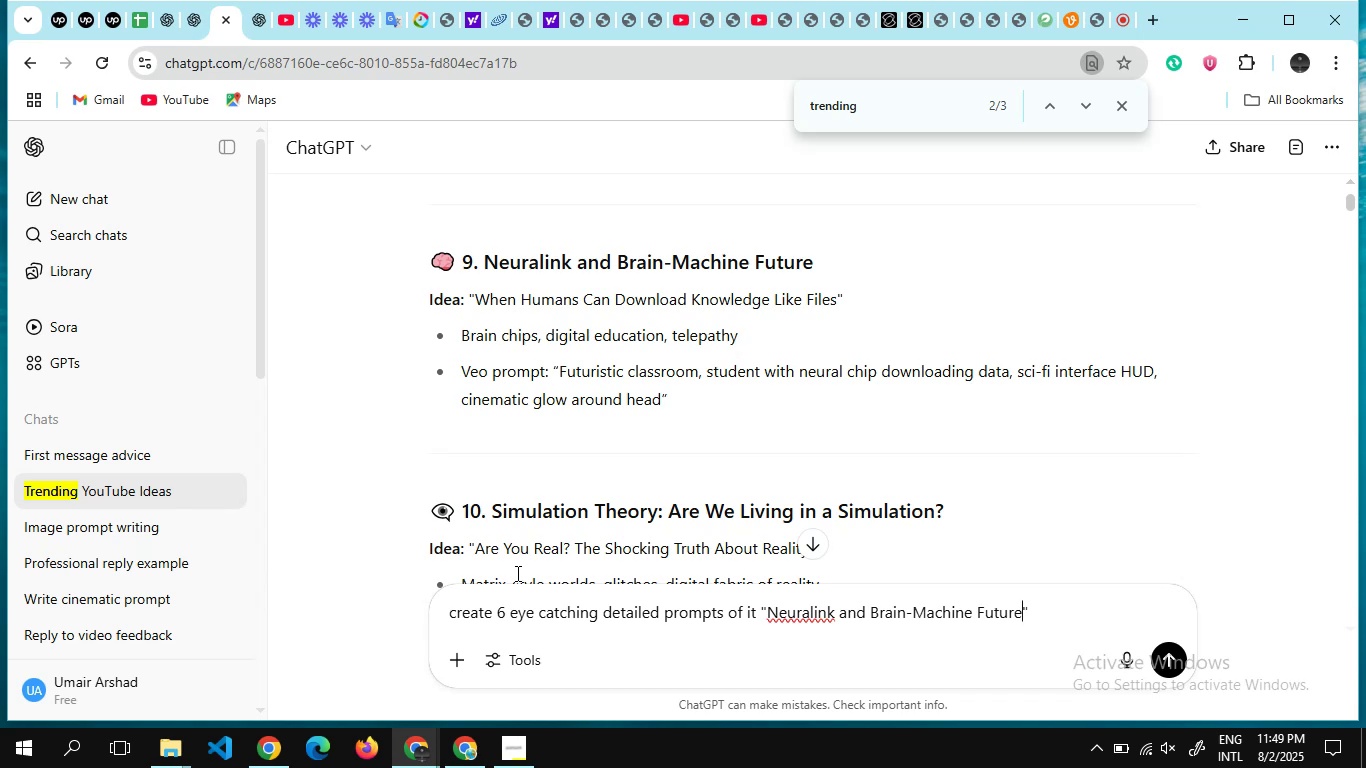 
left_click([1125, 102])
 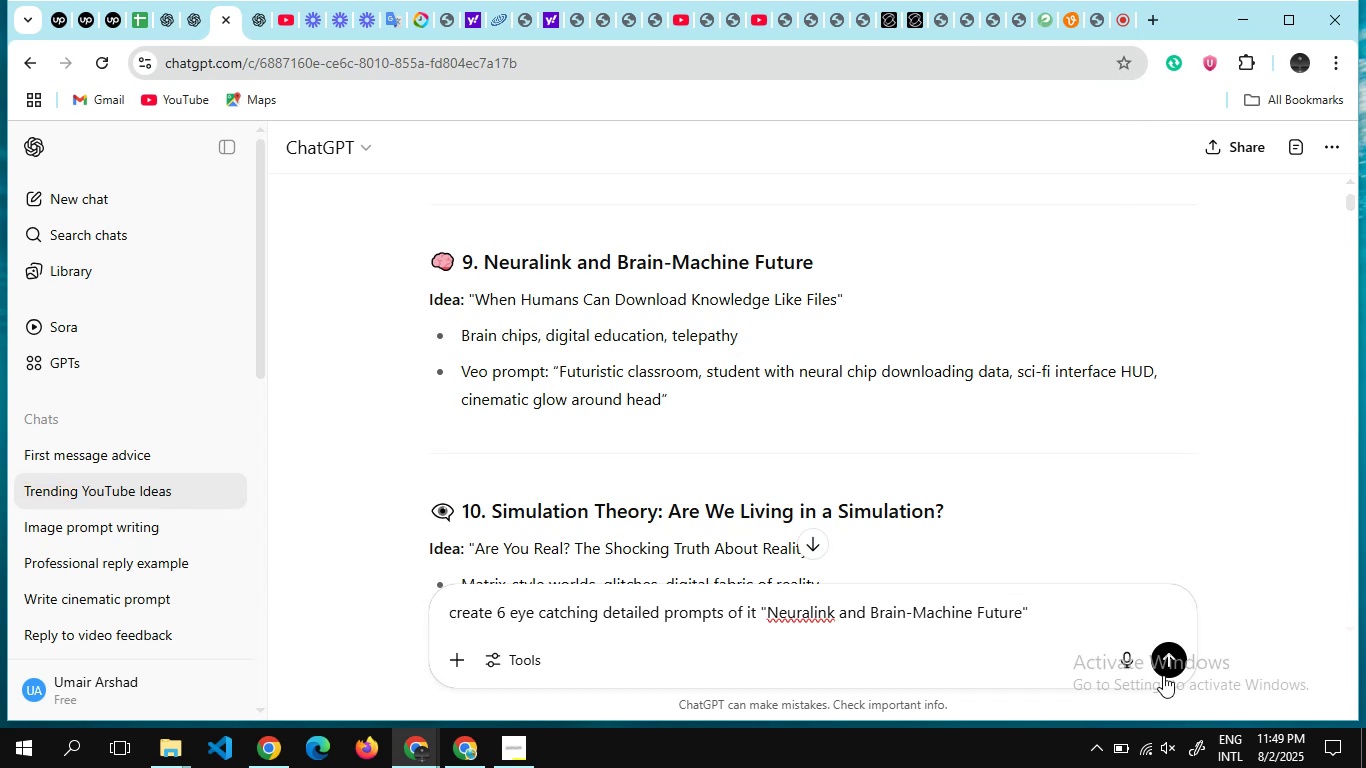 
left_click([1166, 666])
 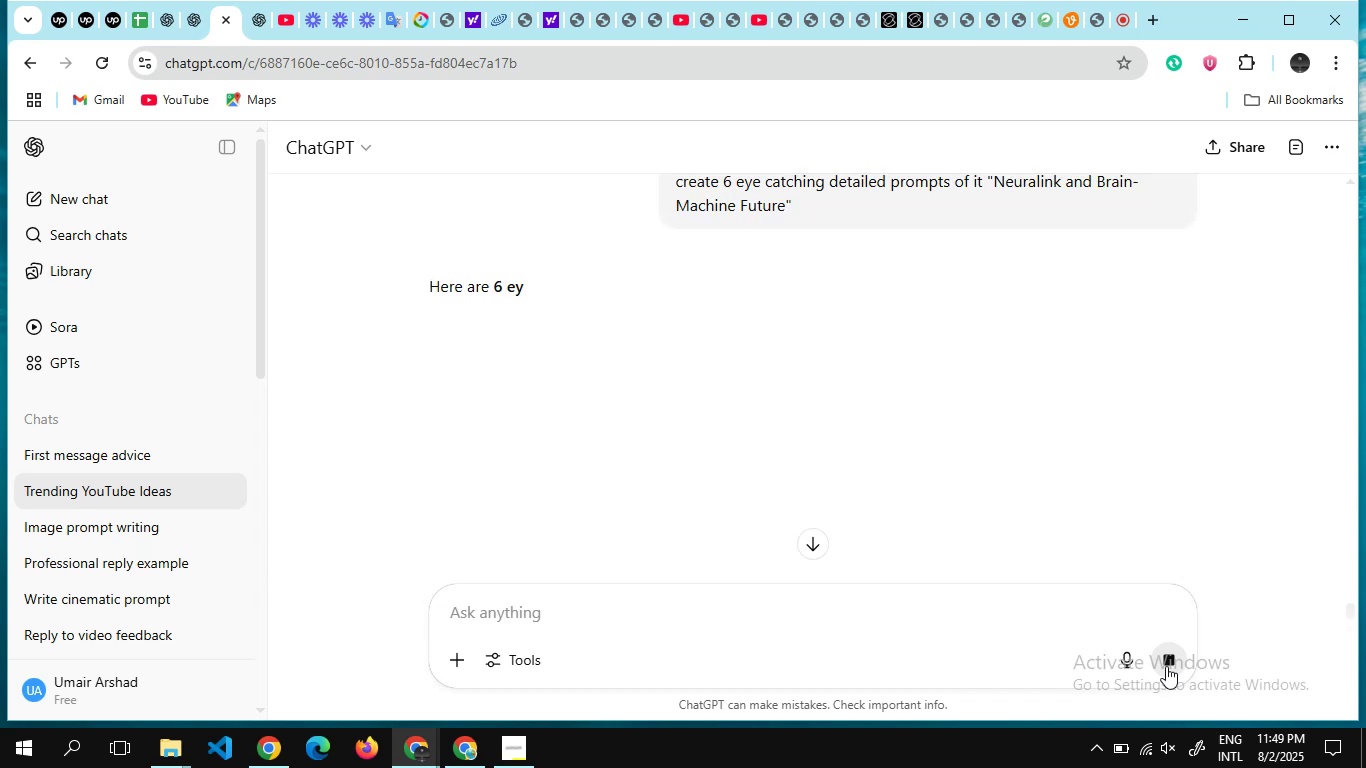 
wait(23.67)
 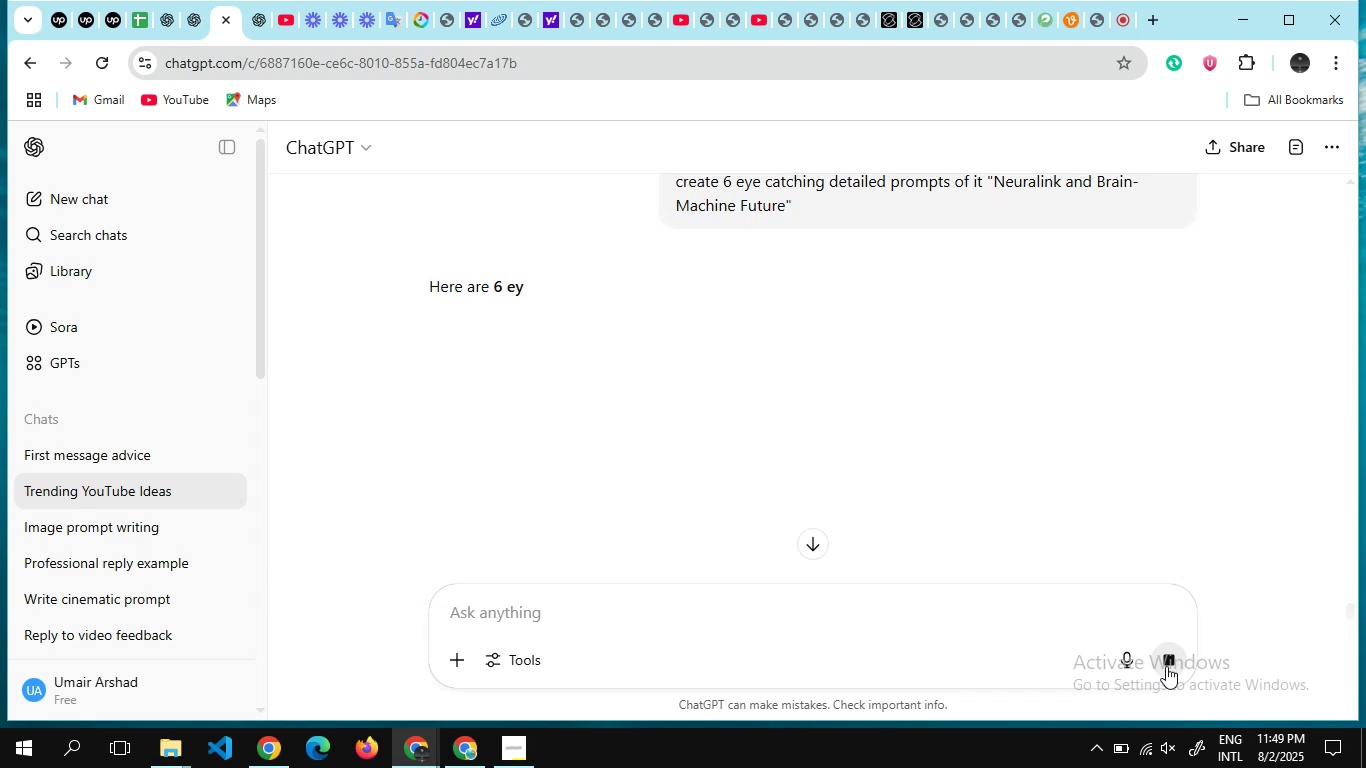 
scroll: coordinate [731, 332], scroll_direction: none, amount: 0.0
 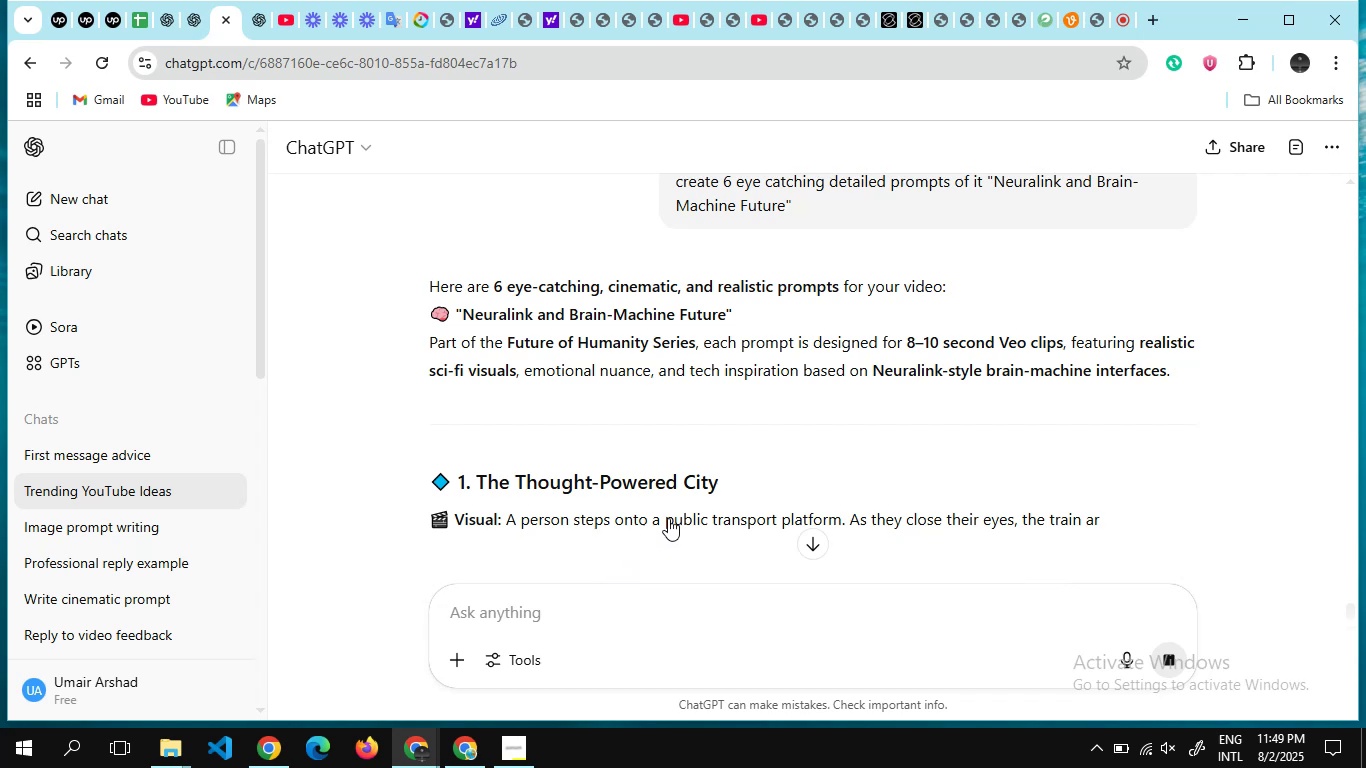 
scroll: coordinate [809, 455], scroll_direction: down, amount: 1.0
 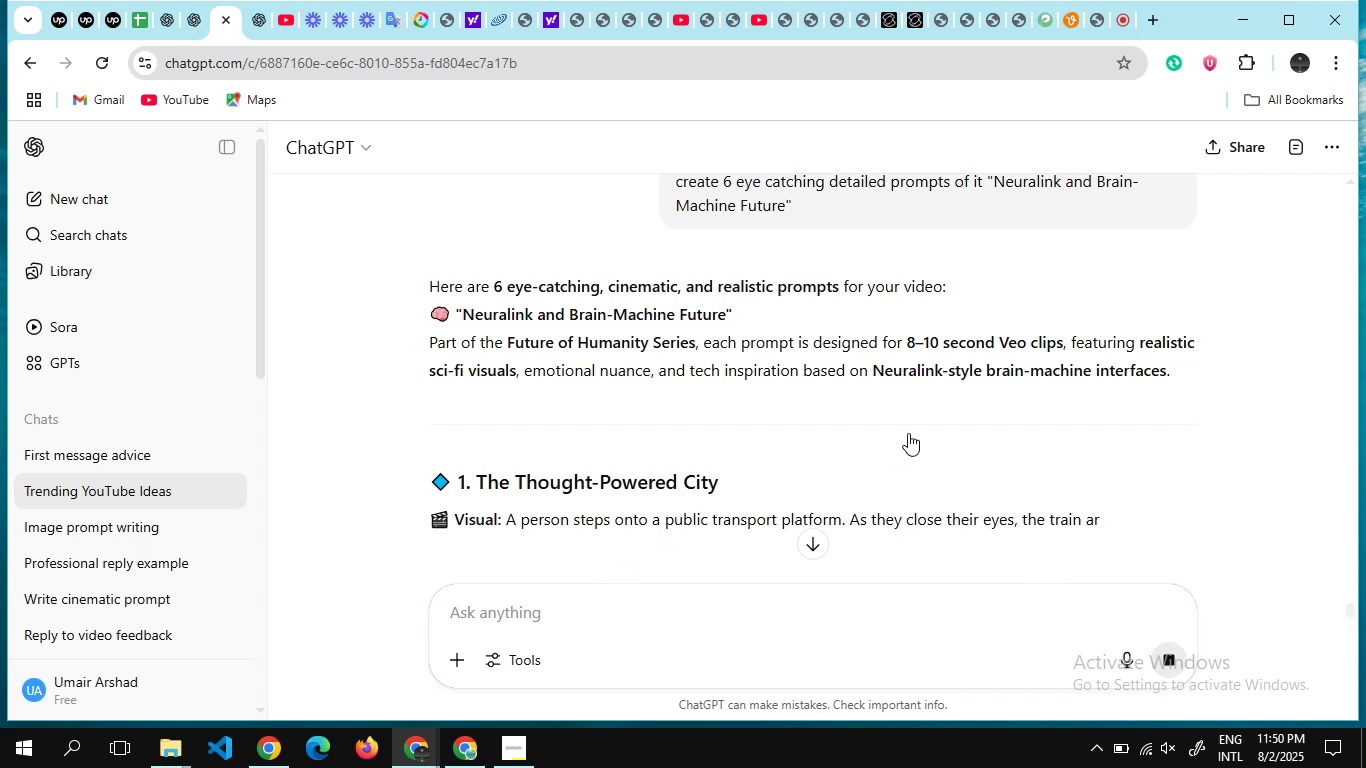 
scroll: coordinate [908, 433], scroll_direction: none, amount: 0.0
 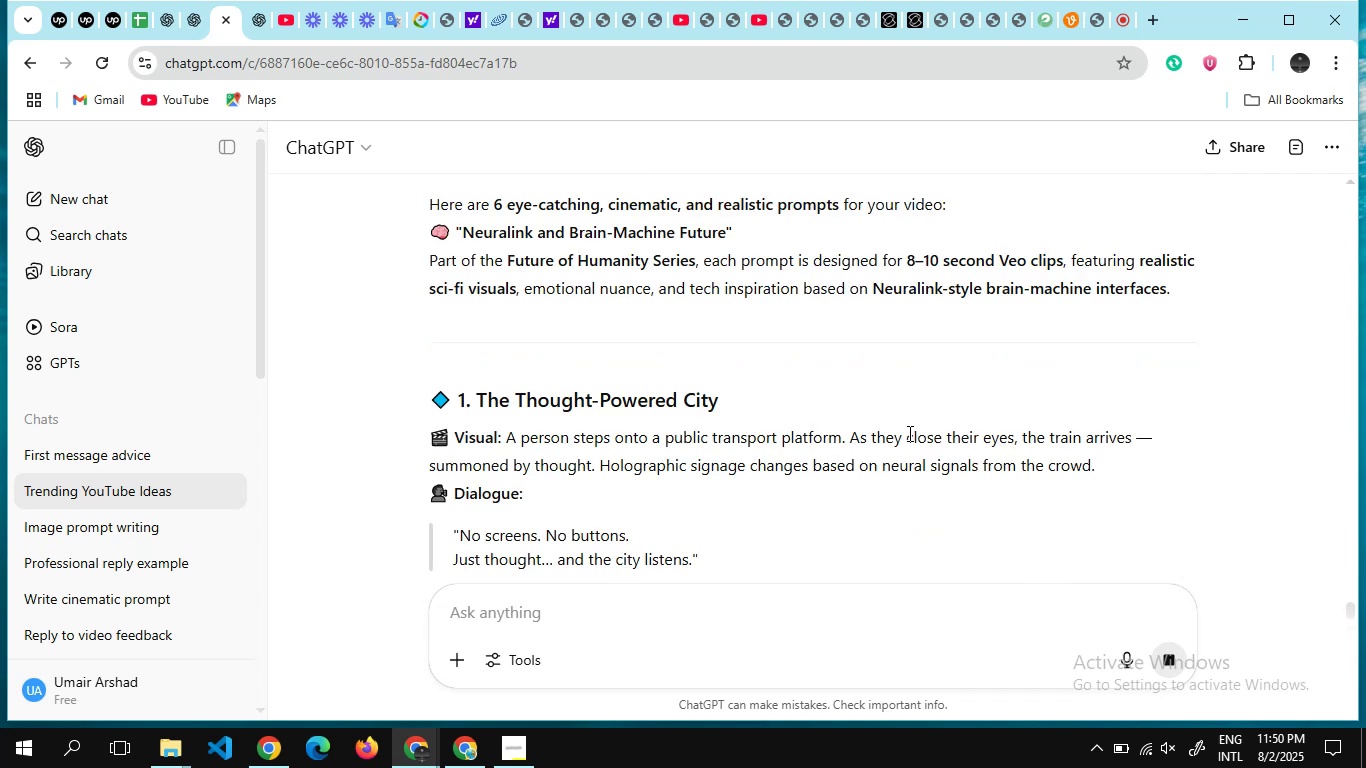 
wait(5.08)
 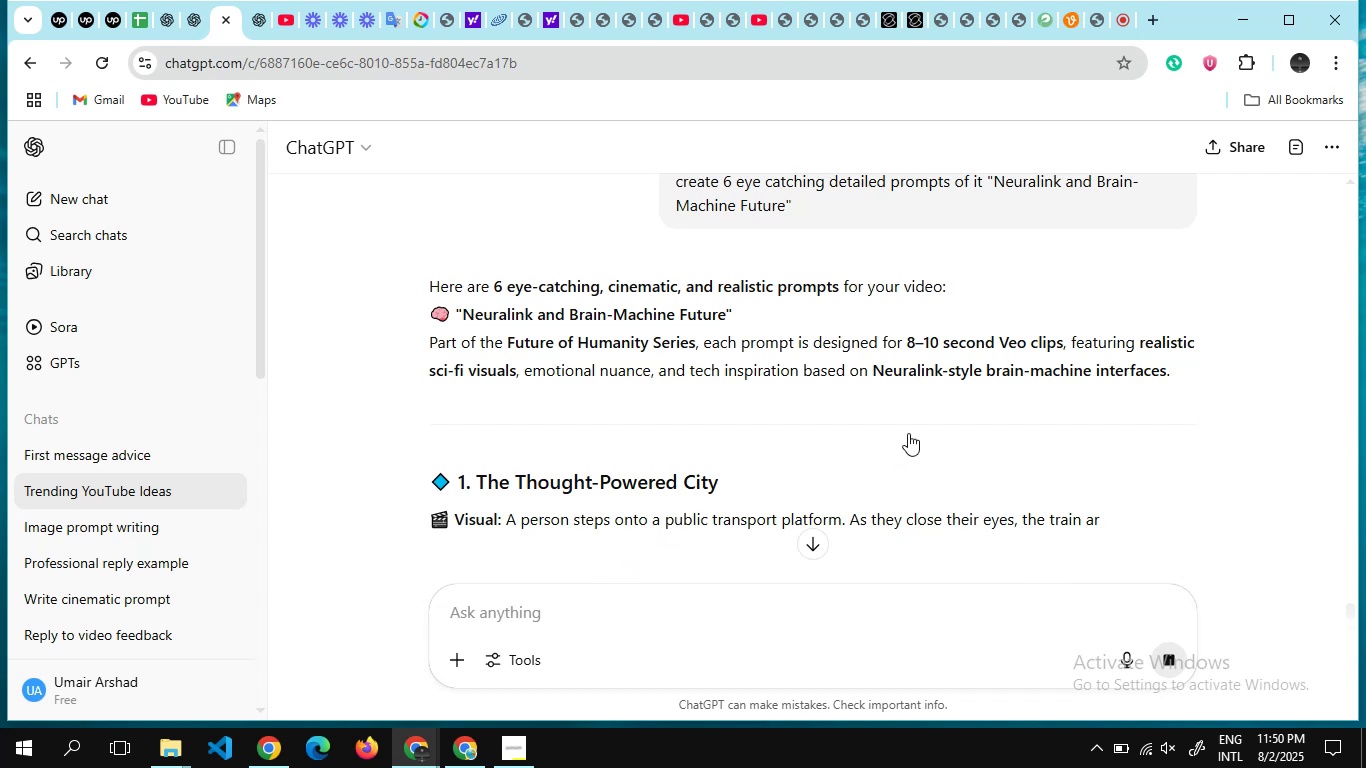 
scroll: coordinate [908, 433], scroll_direction: down, amount: 1.0
 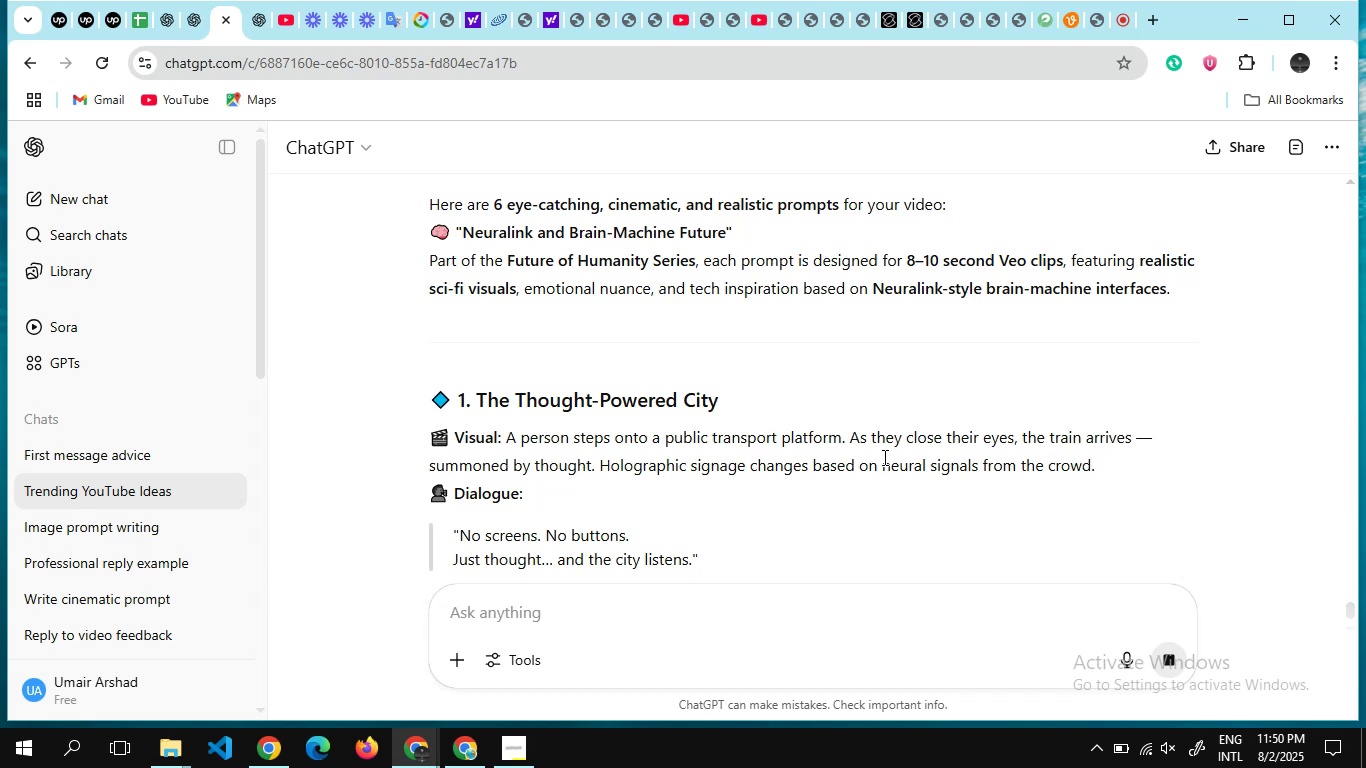 
wait(14.91)
 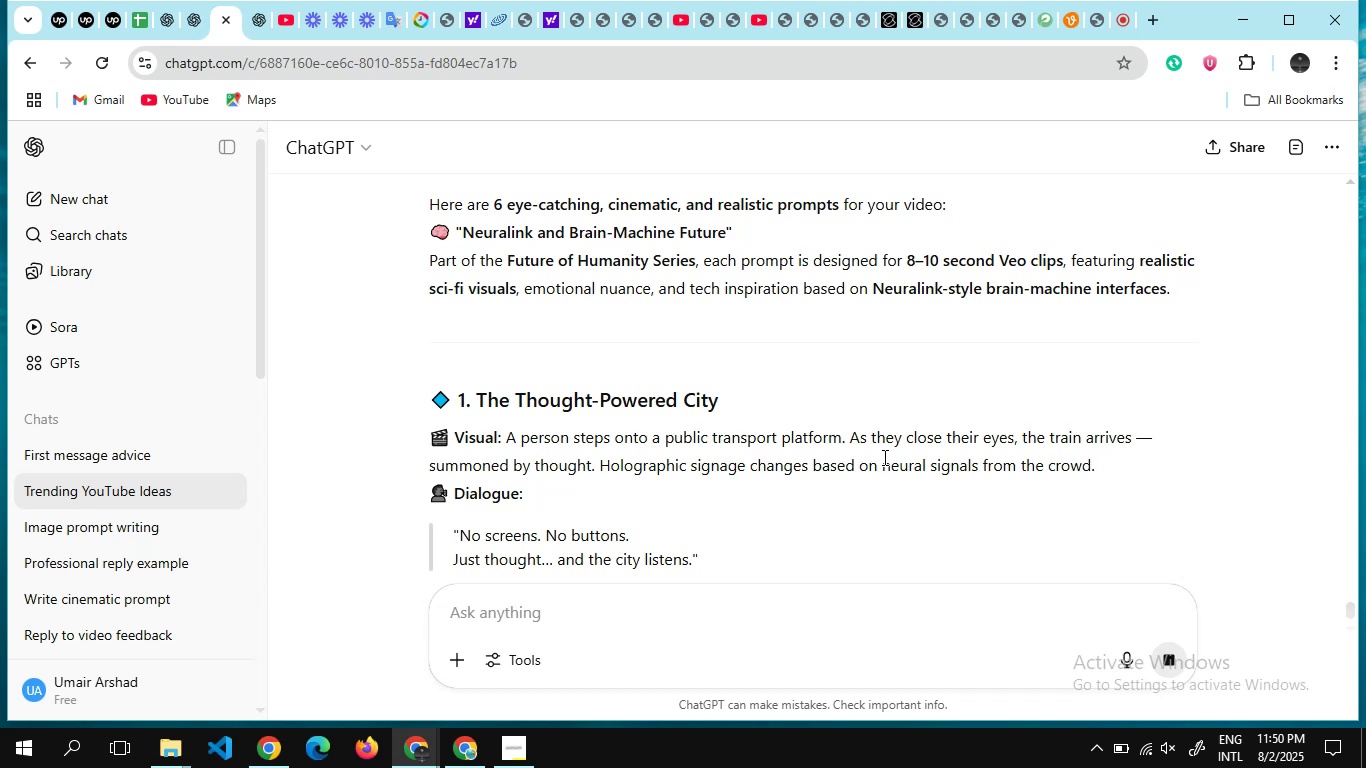 
scroll: coordinate [793, 497], scroll_direction: down, amount: 5.0
 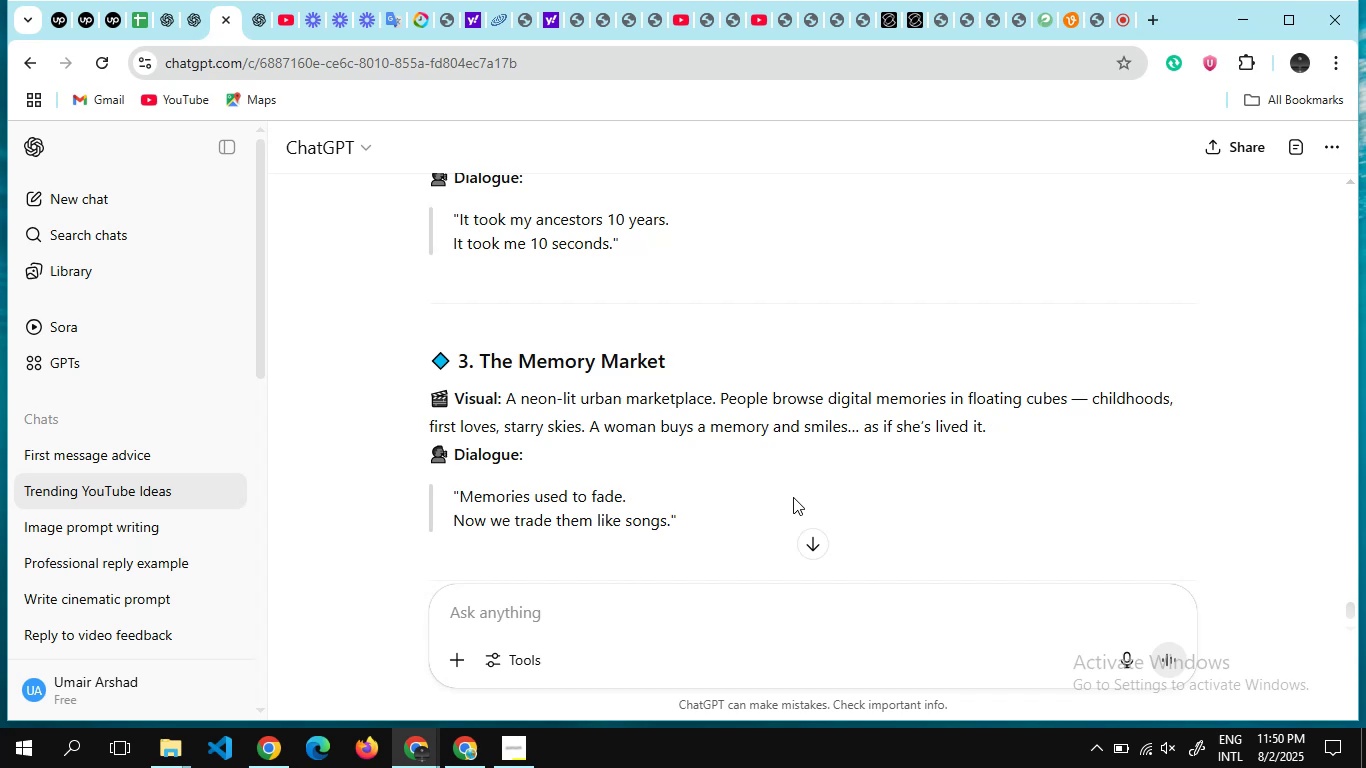 
wait(13.39)
 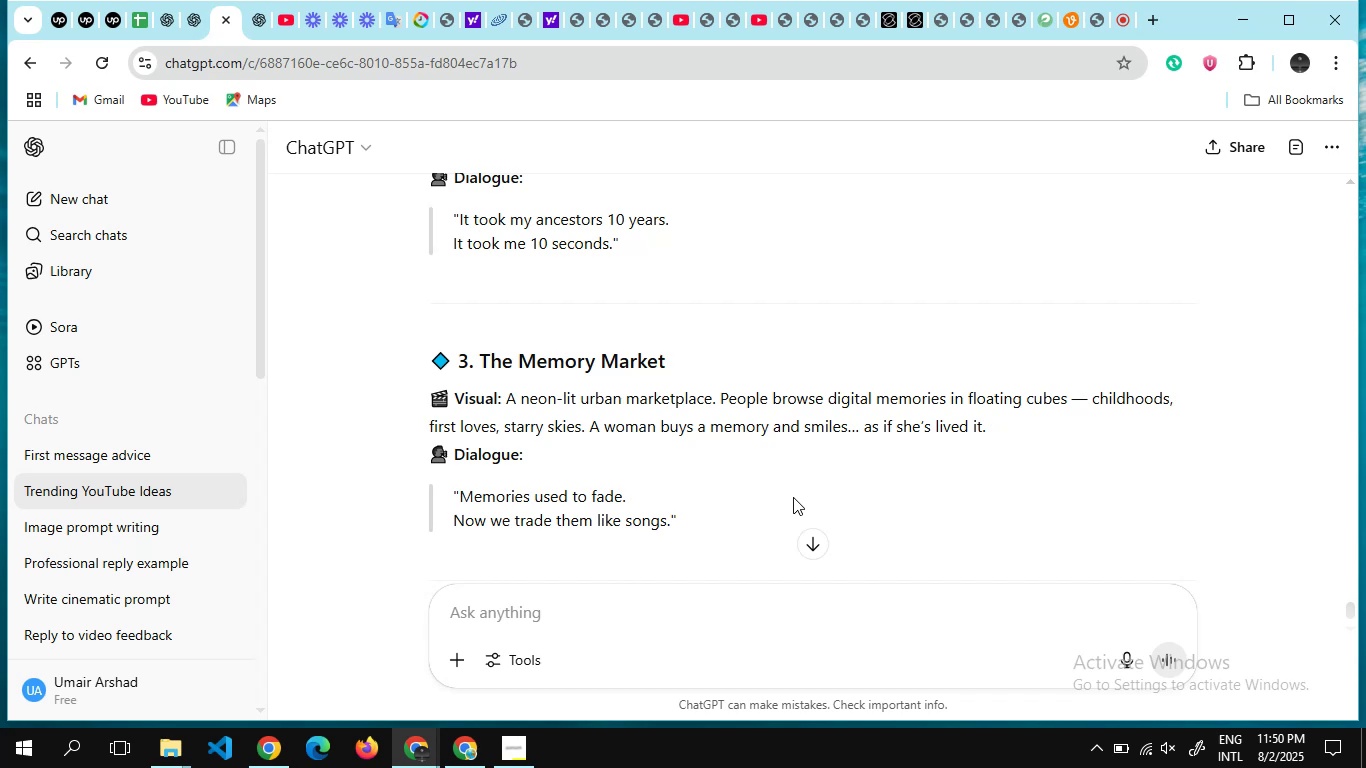 
scroll: coordinate [716, 441], scroll_direction: down, amount: 10.0
 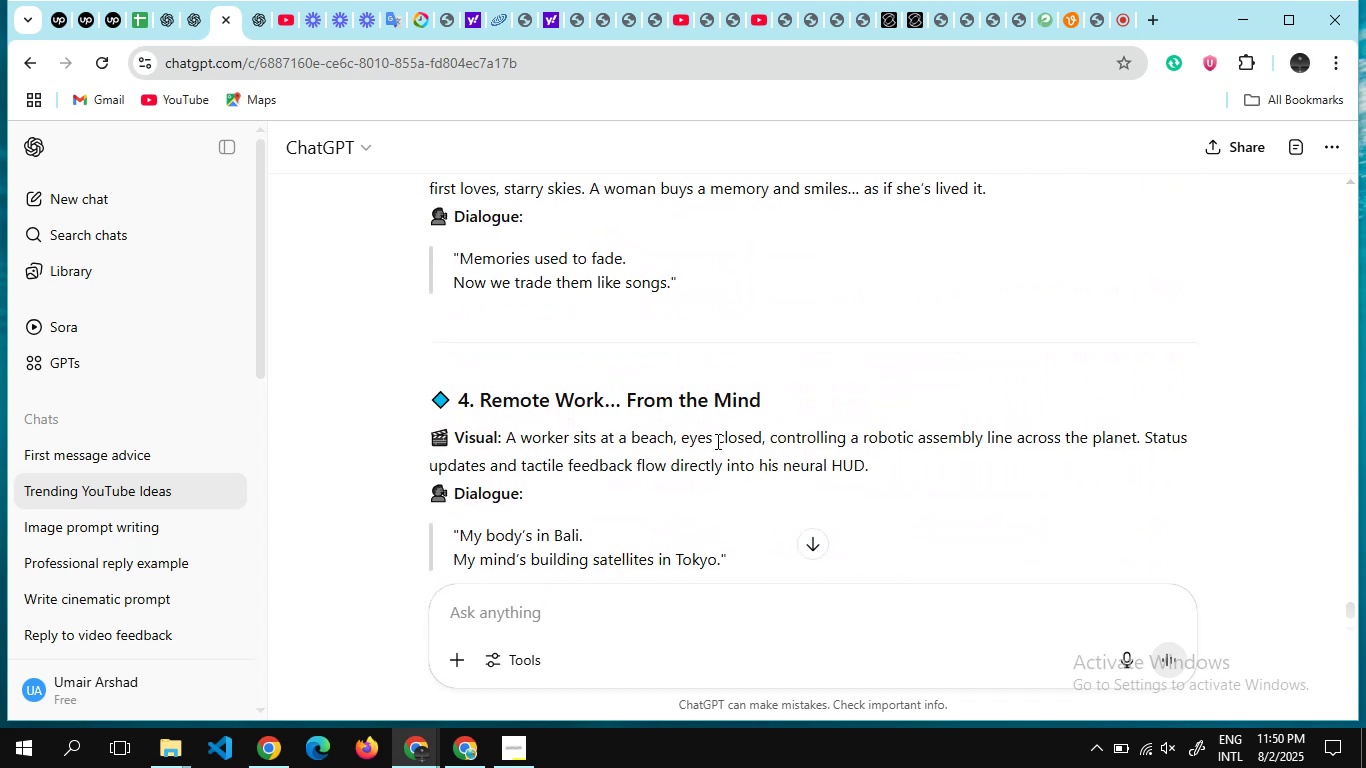 
scroll: coordinate [716, 441], scroll_direction: none, amount: 0.0
 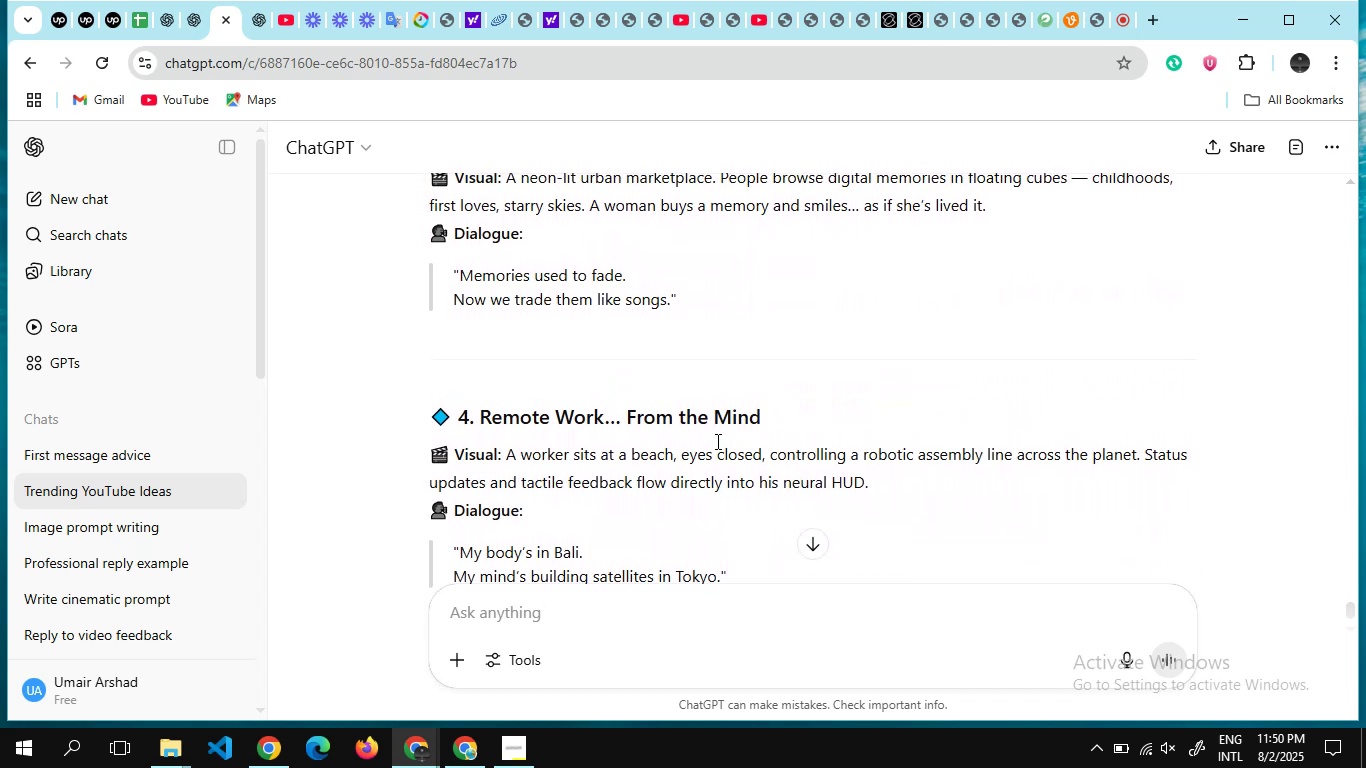 
scroll: coordinate [716, 441], scroll_direction: up, amount: 8.0
 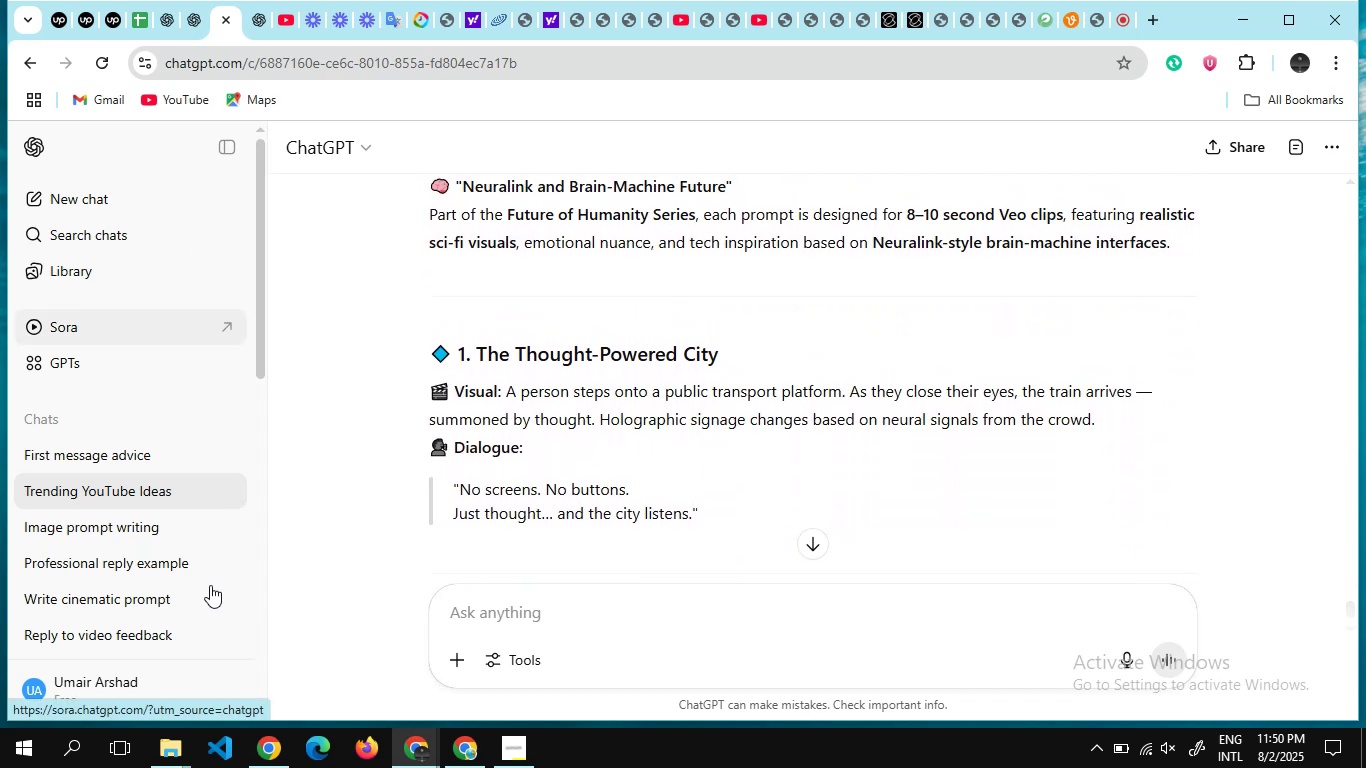 
mouse_move([159, 727])
 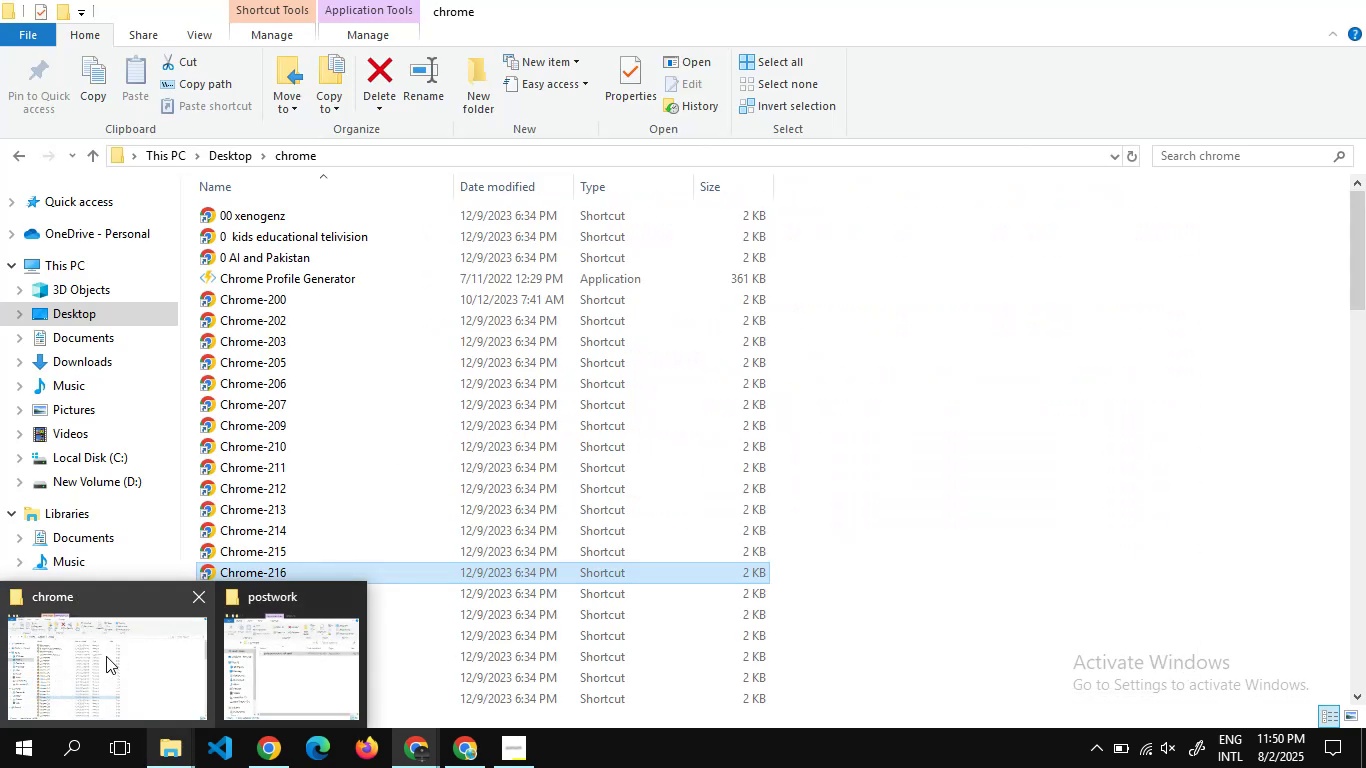 
left_click([106, 656])
 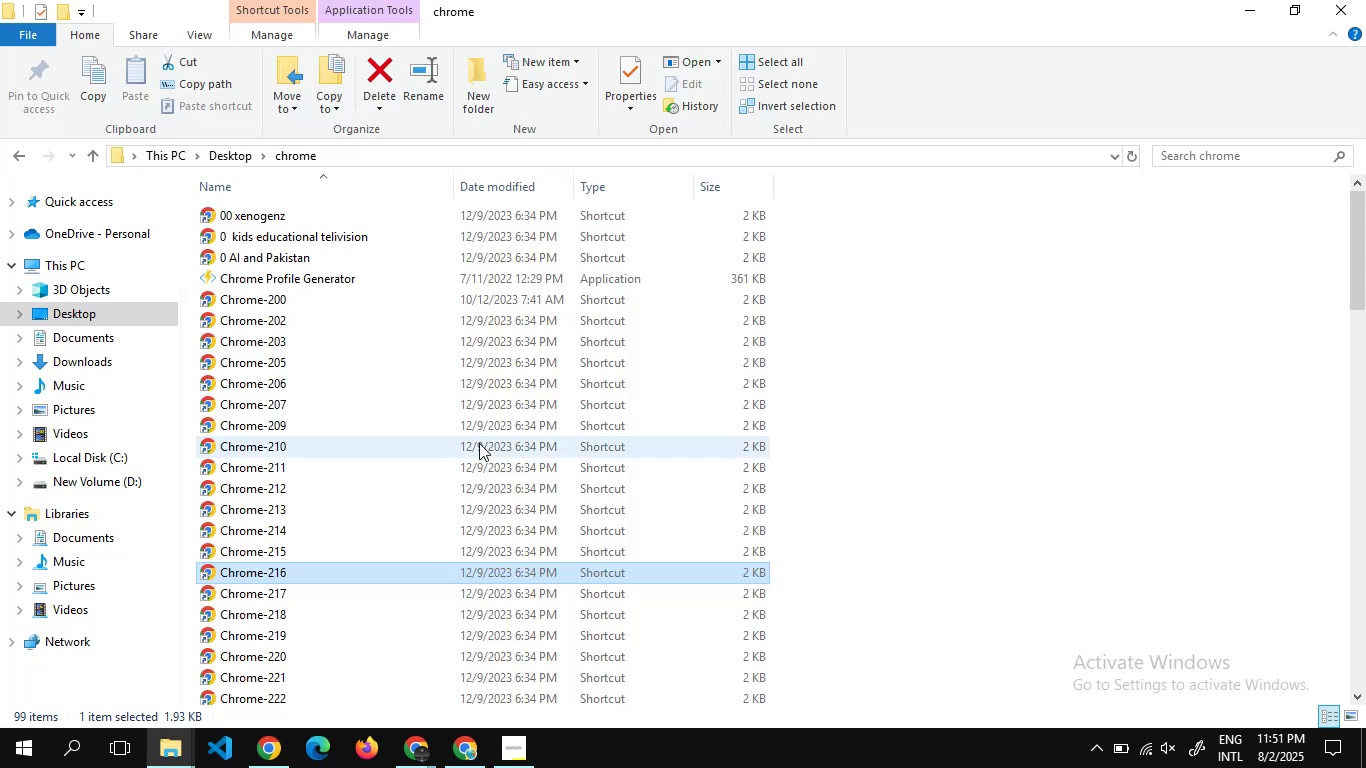 
mouse_move([353, 491])
 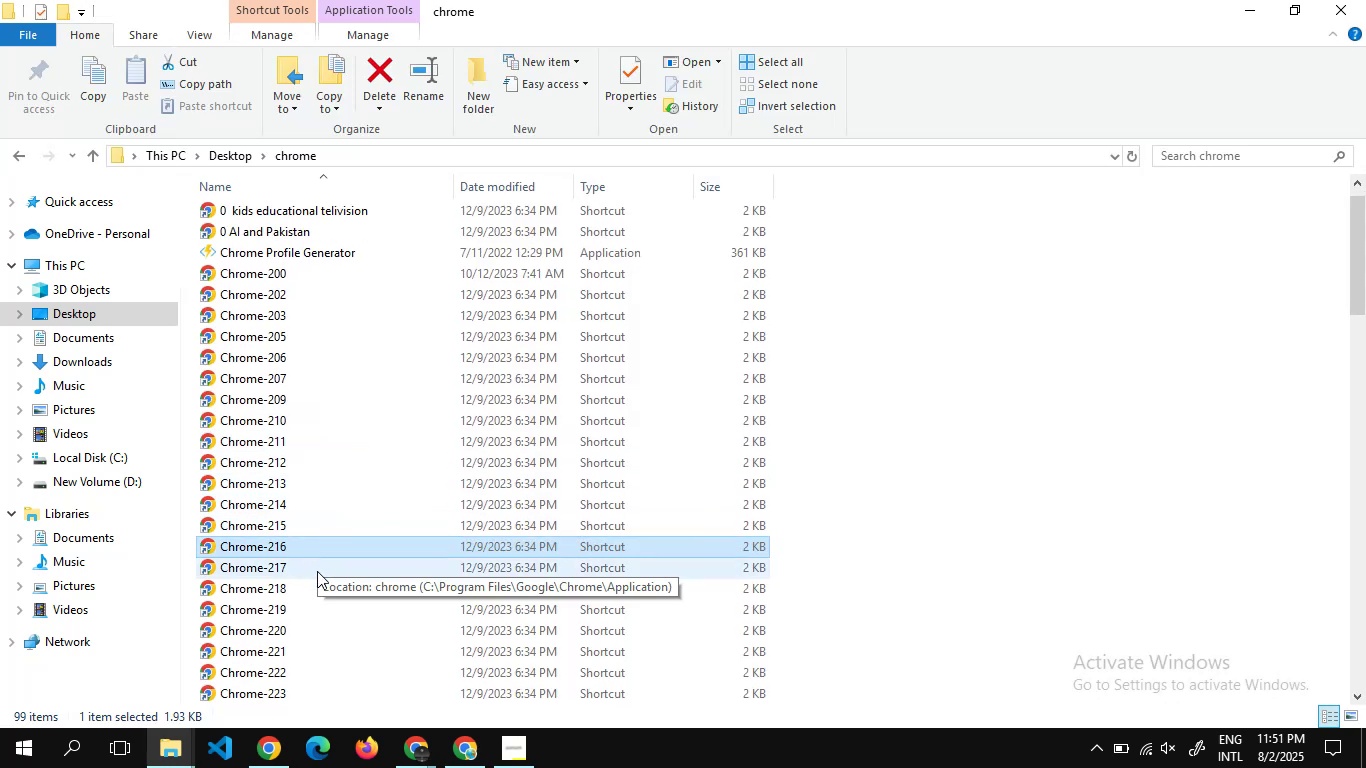 
double_click([317, 571])
 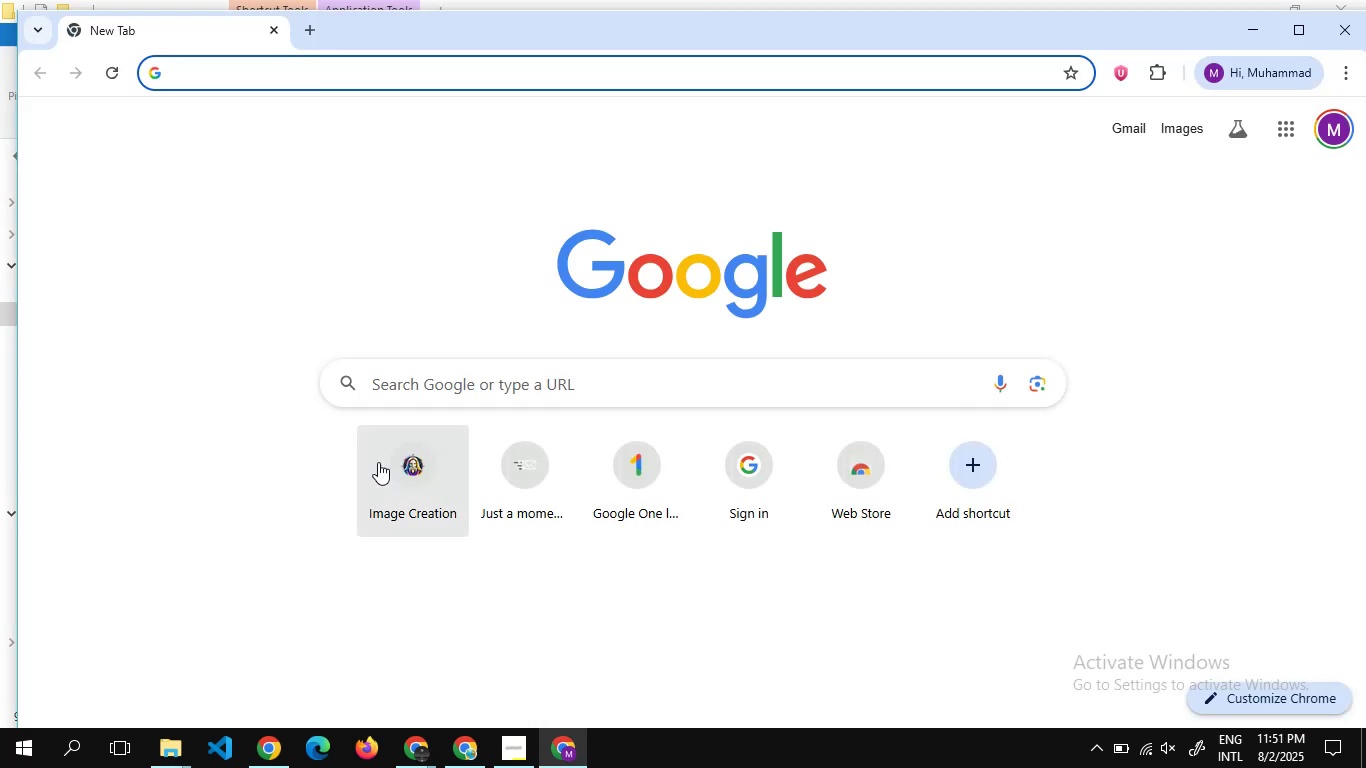 
left_click([456, 389])
 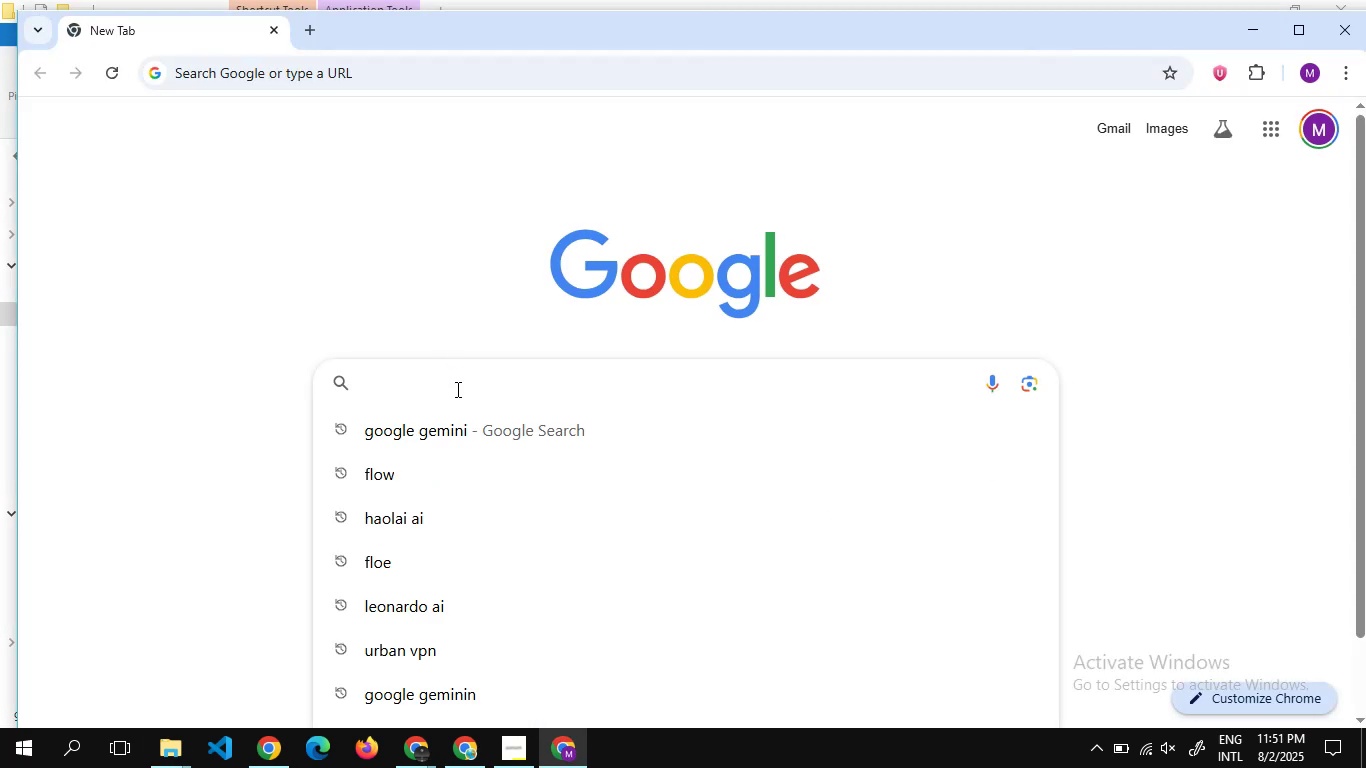 
type(google gemini)
 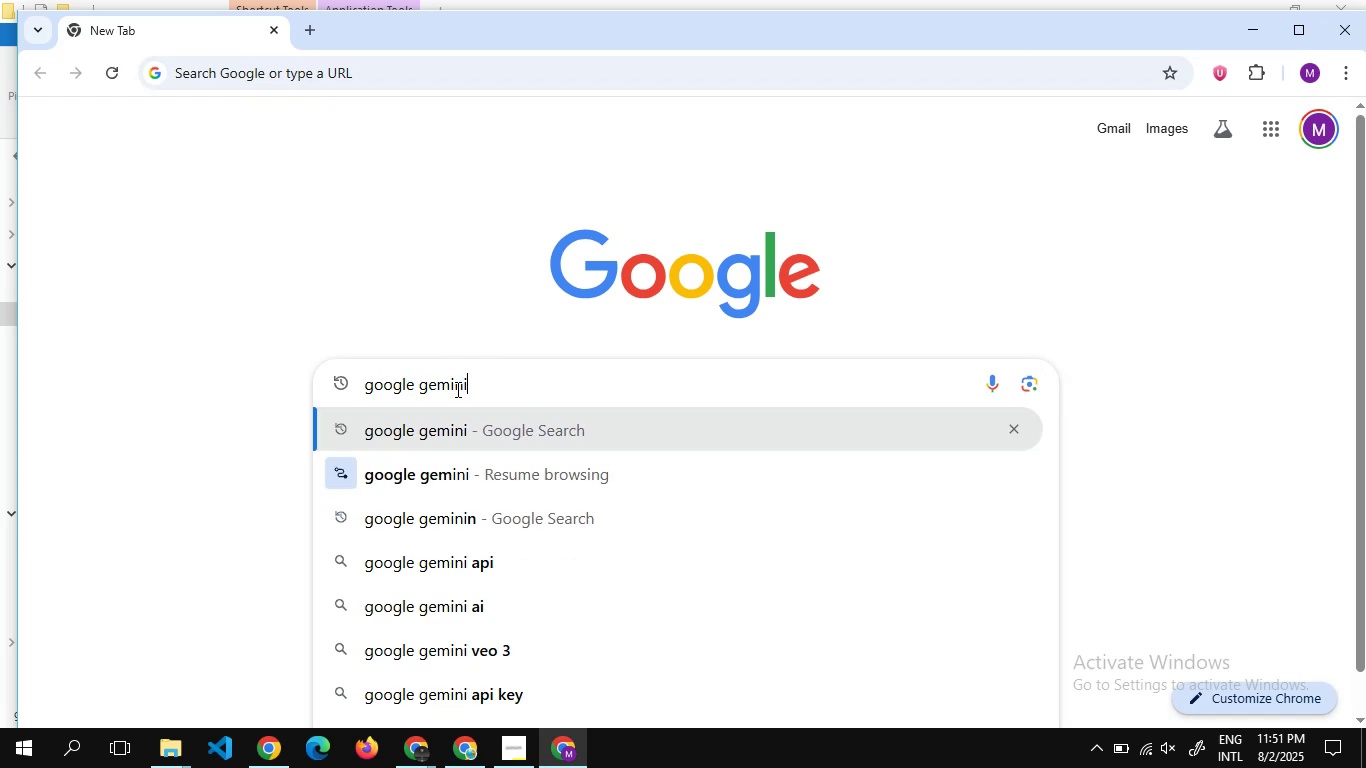 
key(Enter)
 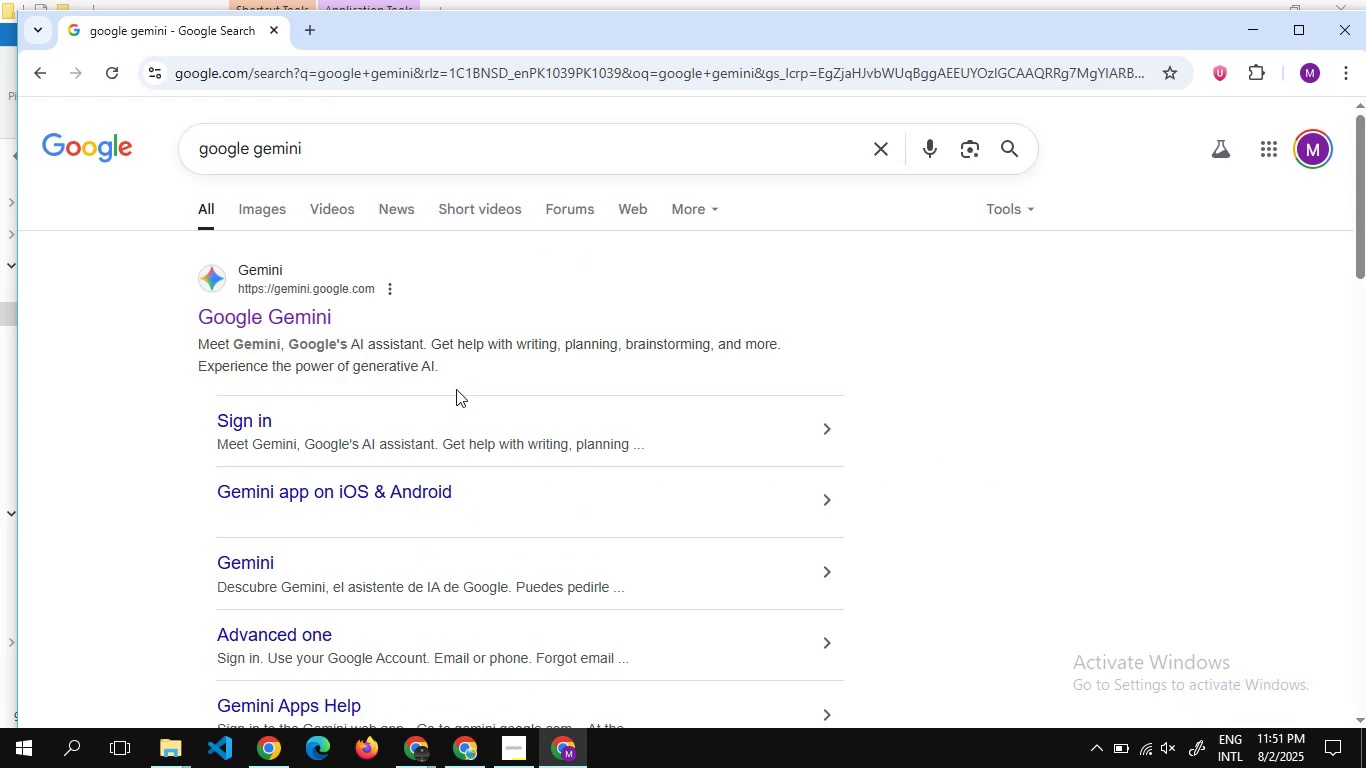 
wait(9.93)
 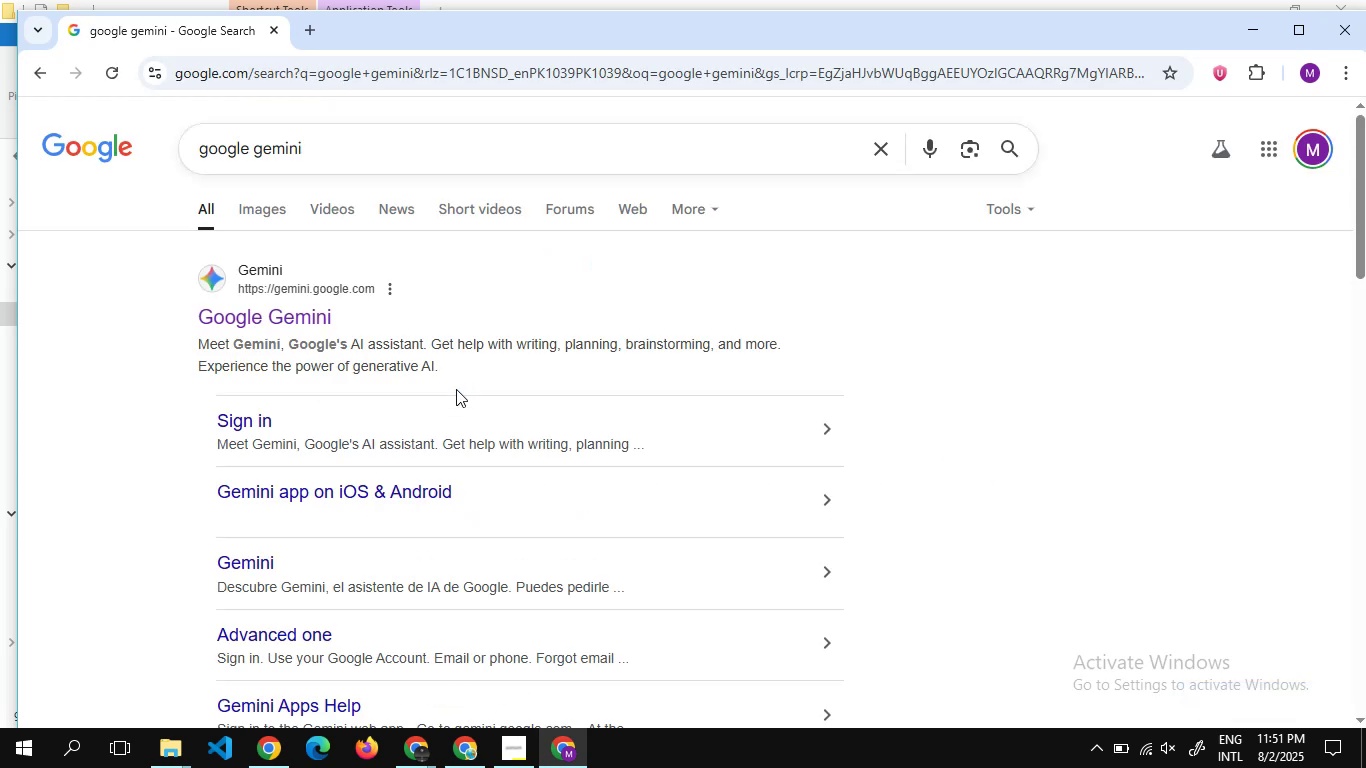 
left_click([296, 314])
 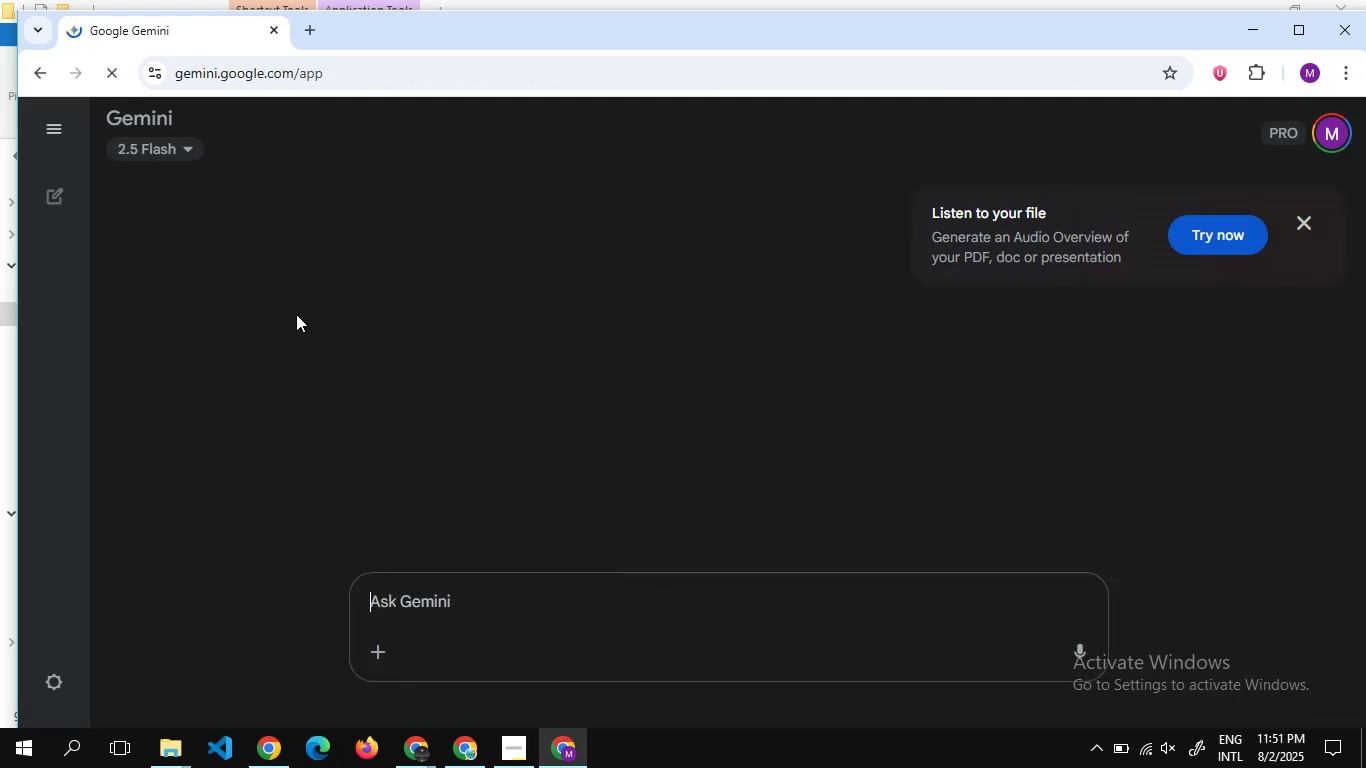 
wait(11.34)
 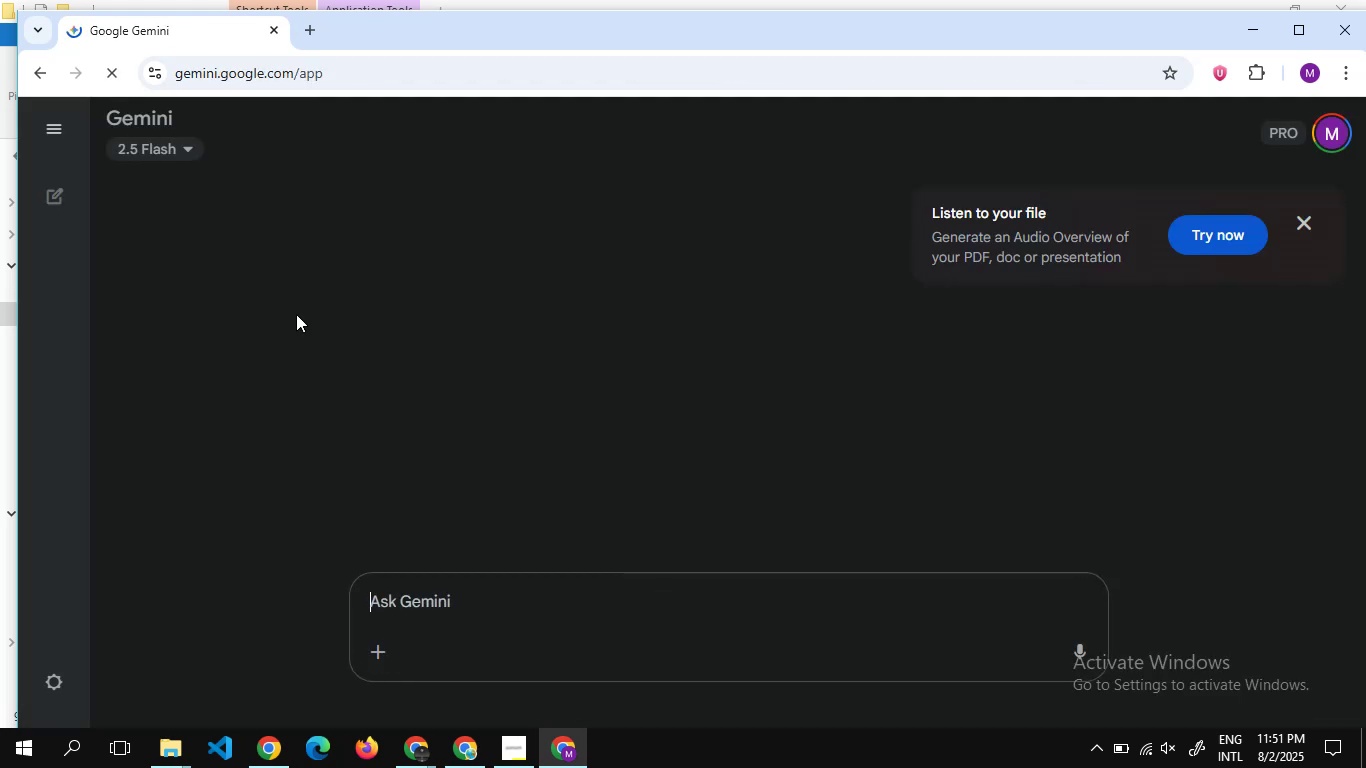 
left_click([436, 637])
 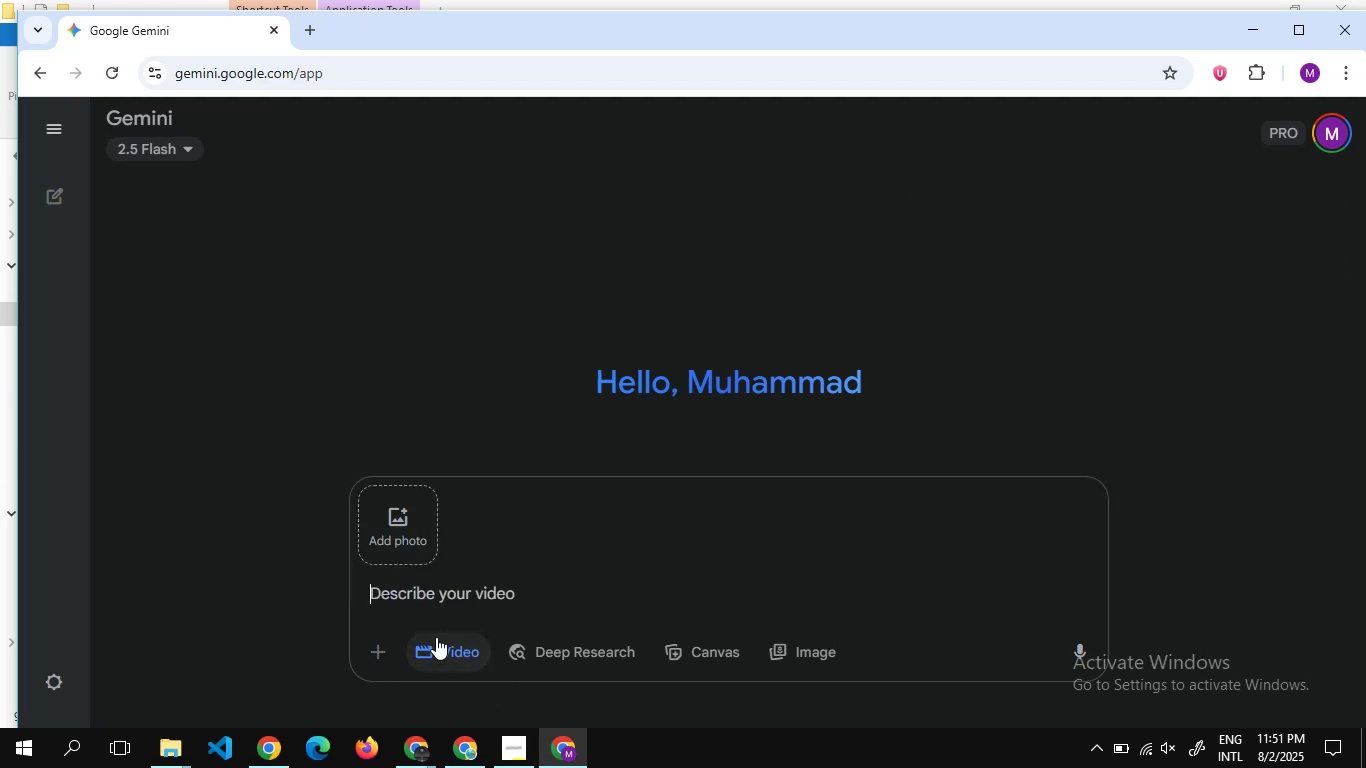 
key(Alt+Tab)
 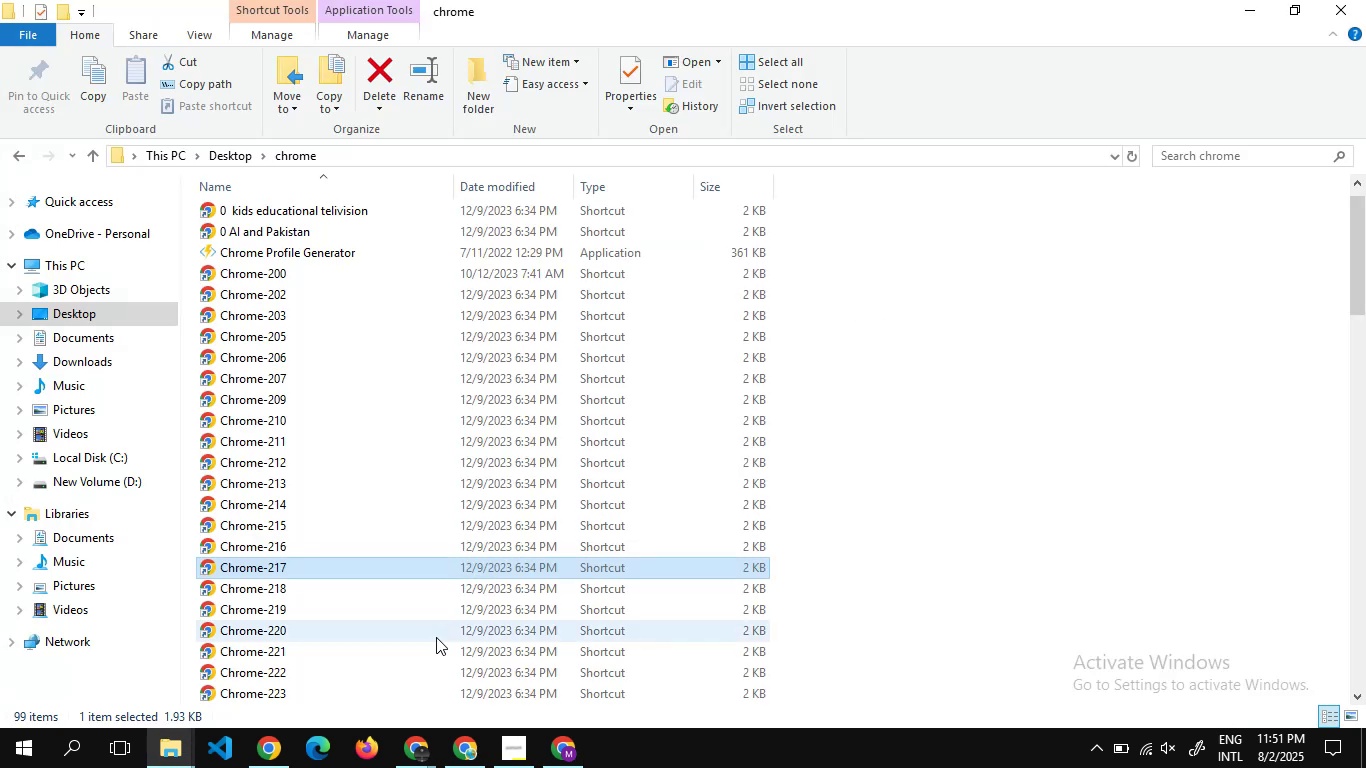 
key(Alt+Tab)
 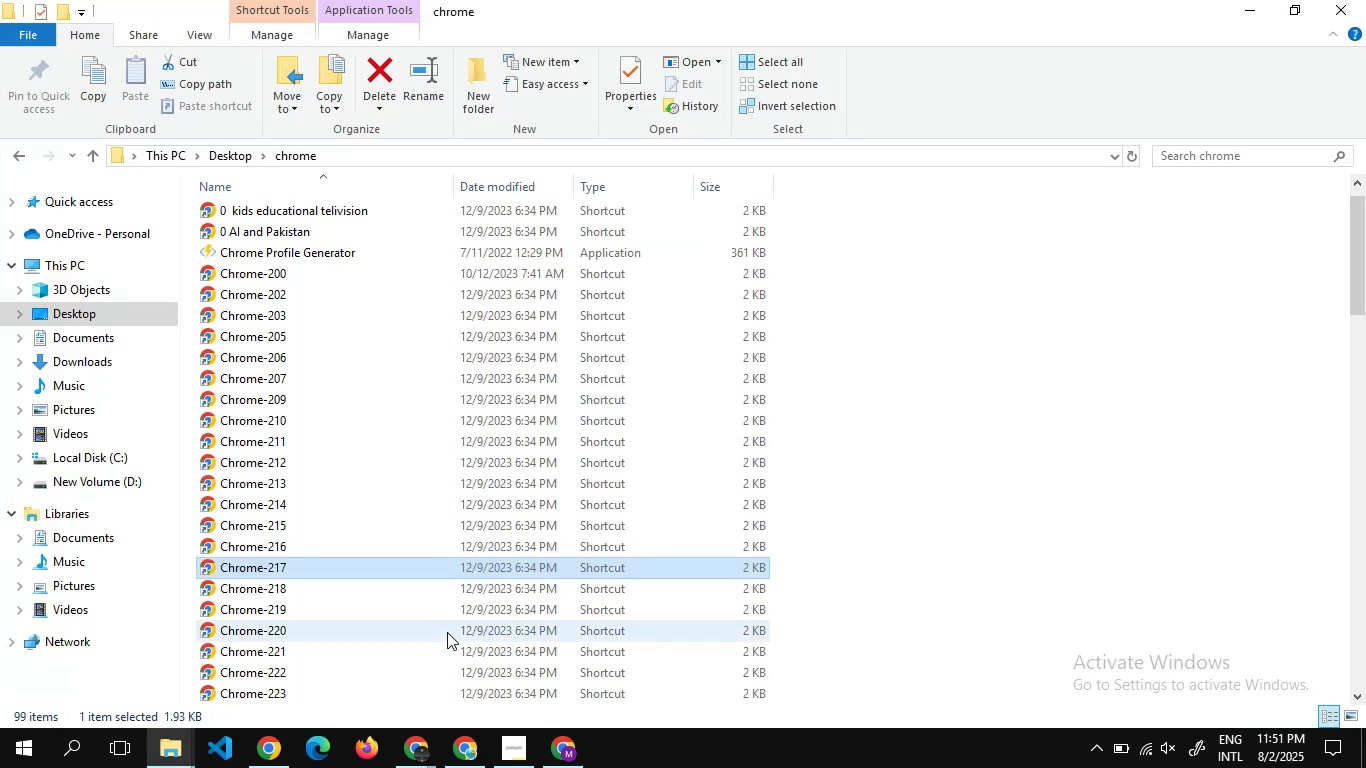 
key(Alt+Tab)
 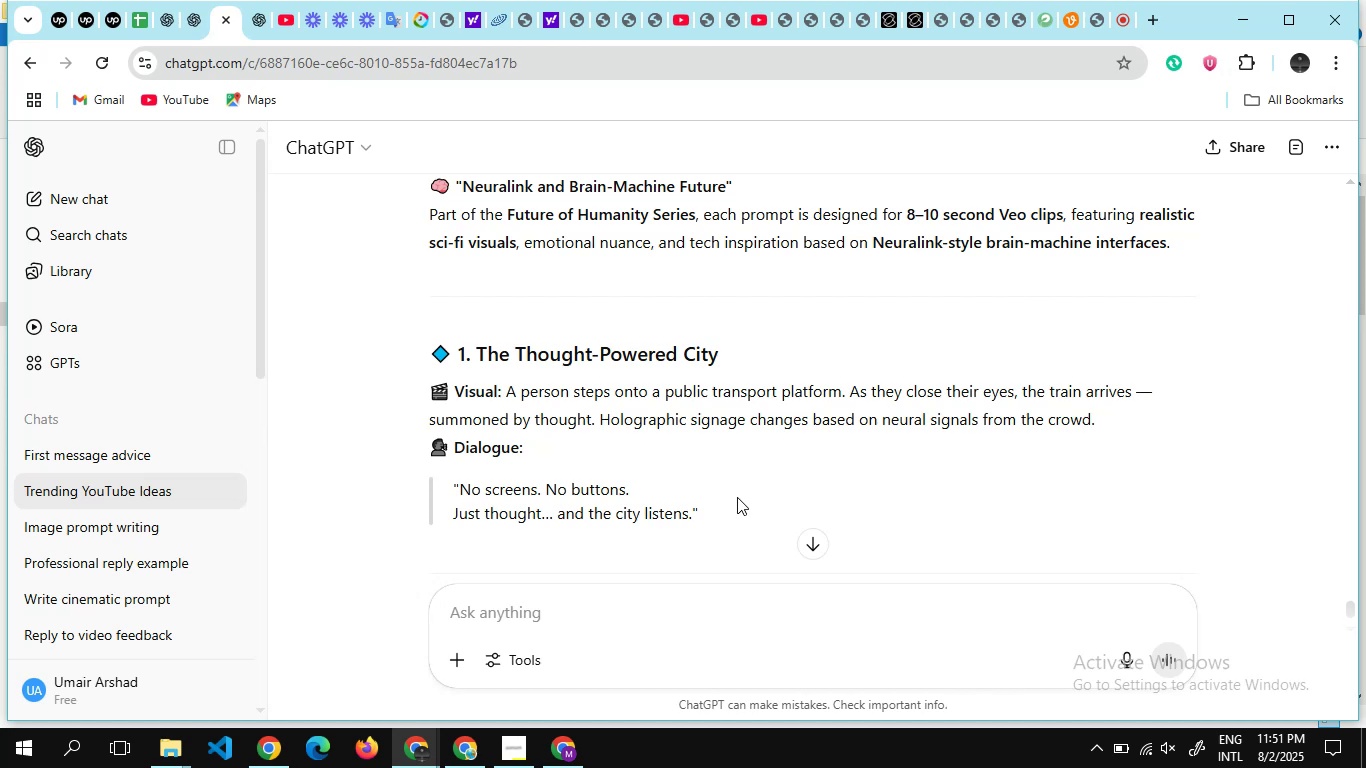 
scroll: coordinate [733, 506], scroll_direction: none, amount: 0.0
 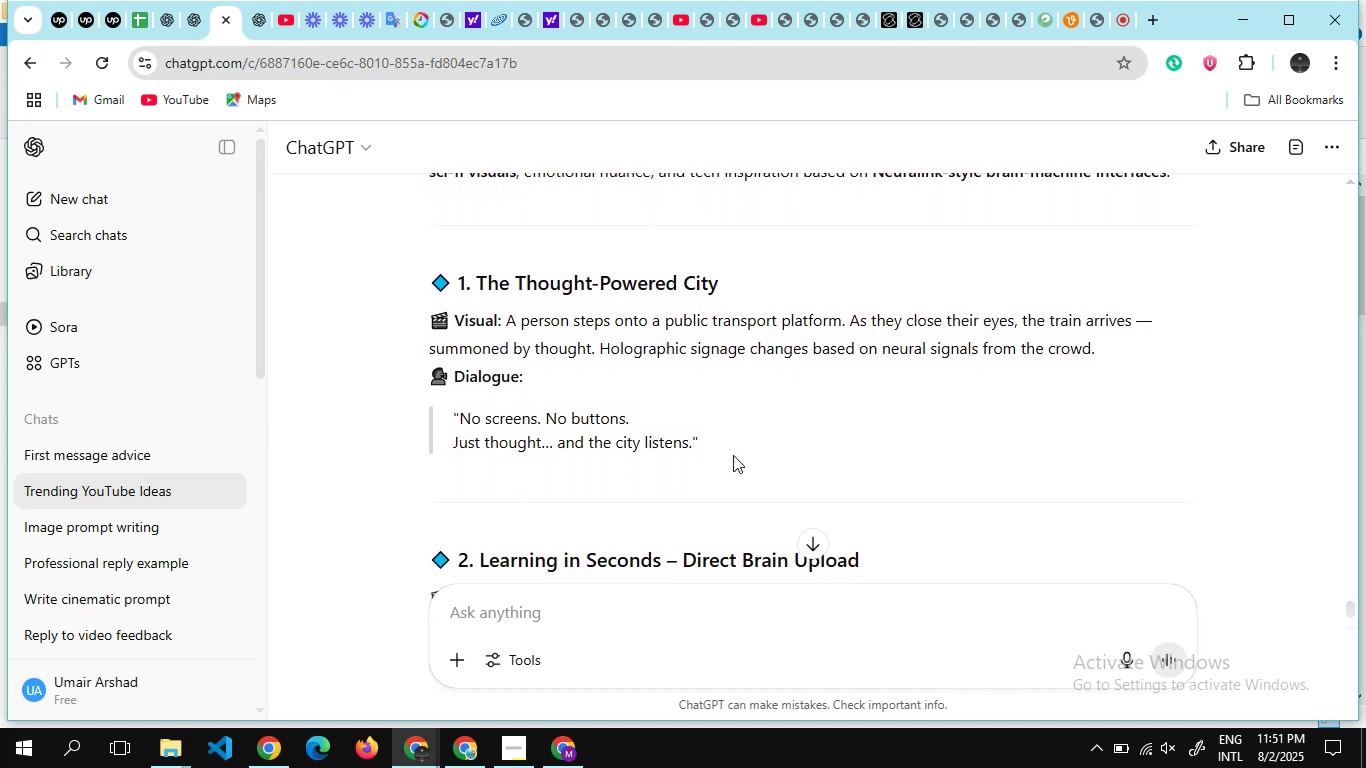 
left_click_drag(start_coordinate=[733, 455], to_coordinate=[424, 306])
 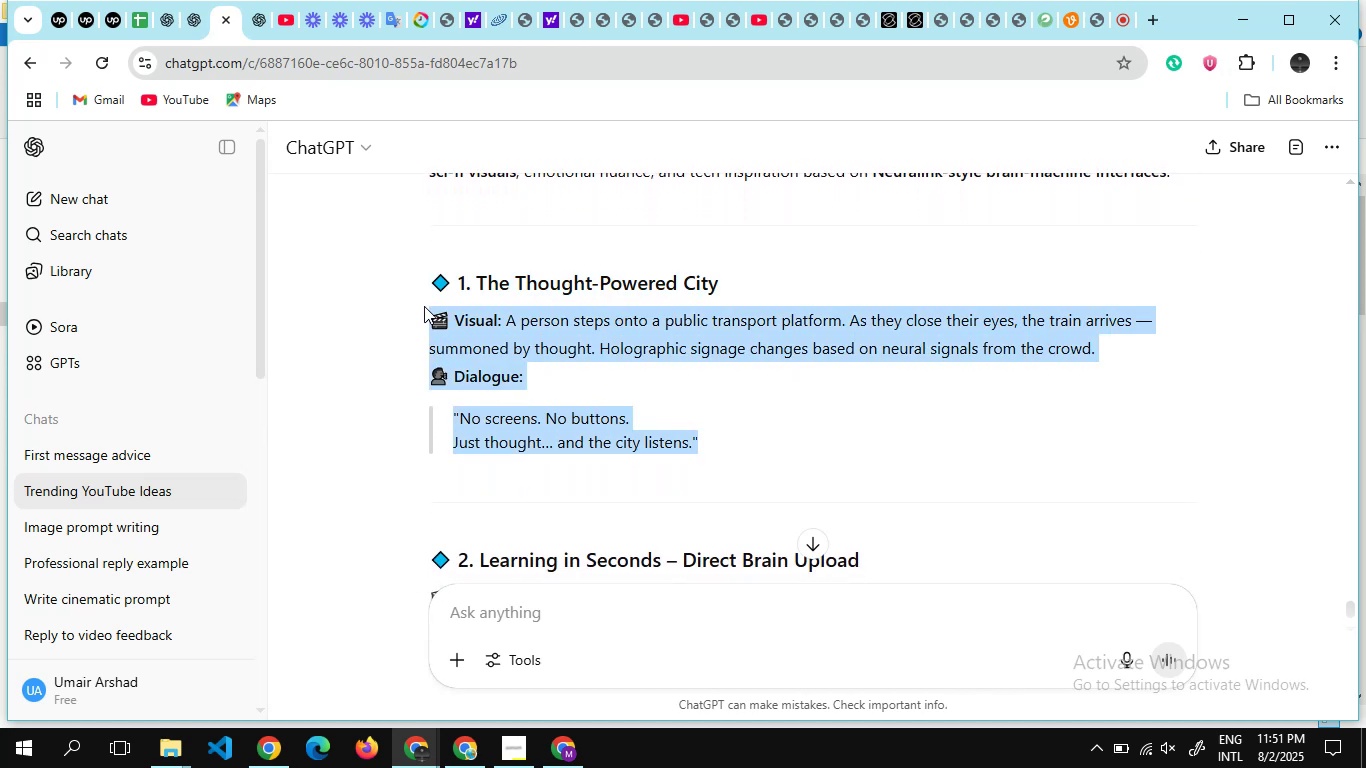 
key(Control+C)
 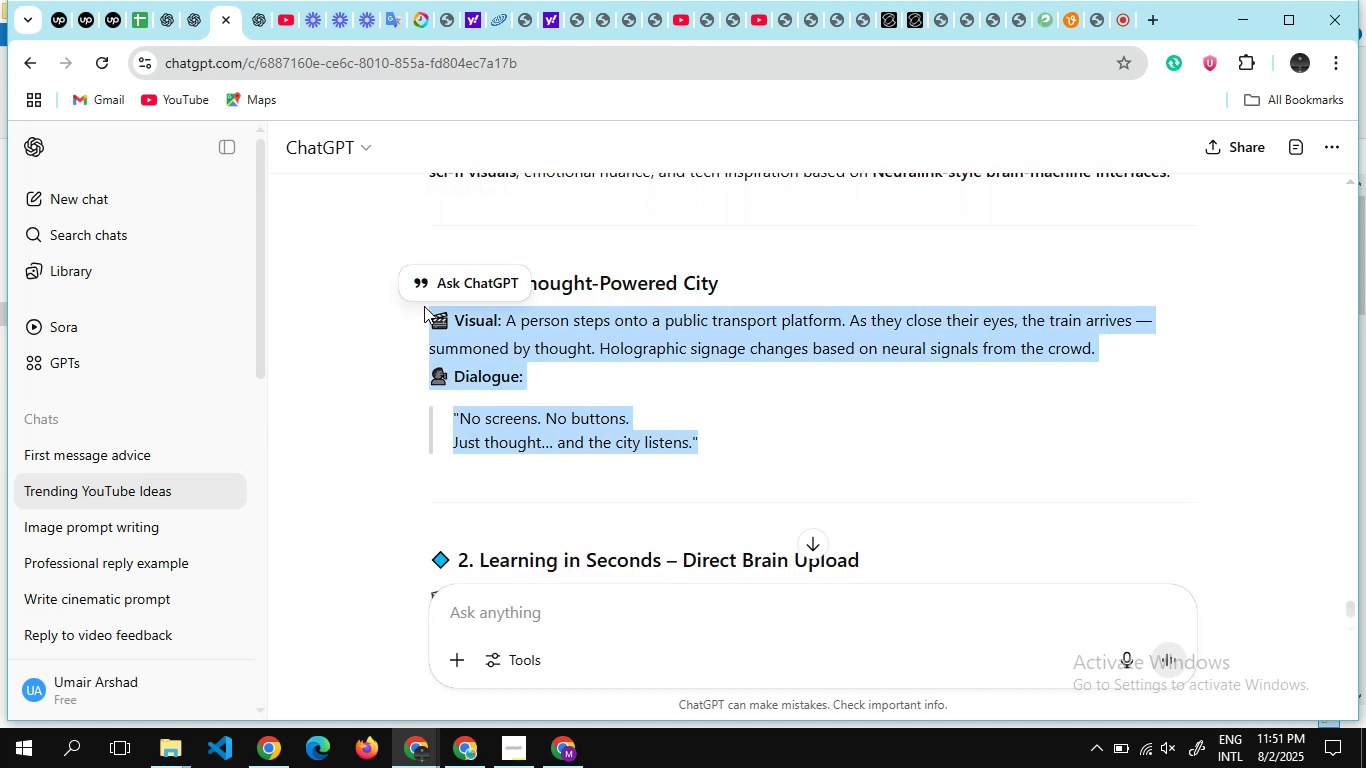 
key(Alt+Tab)
 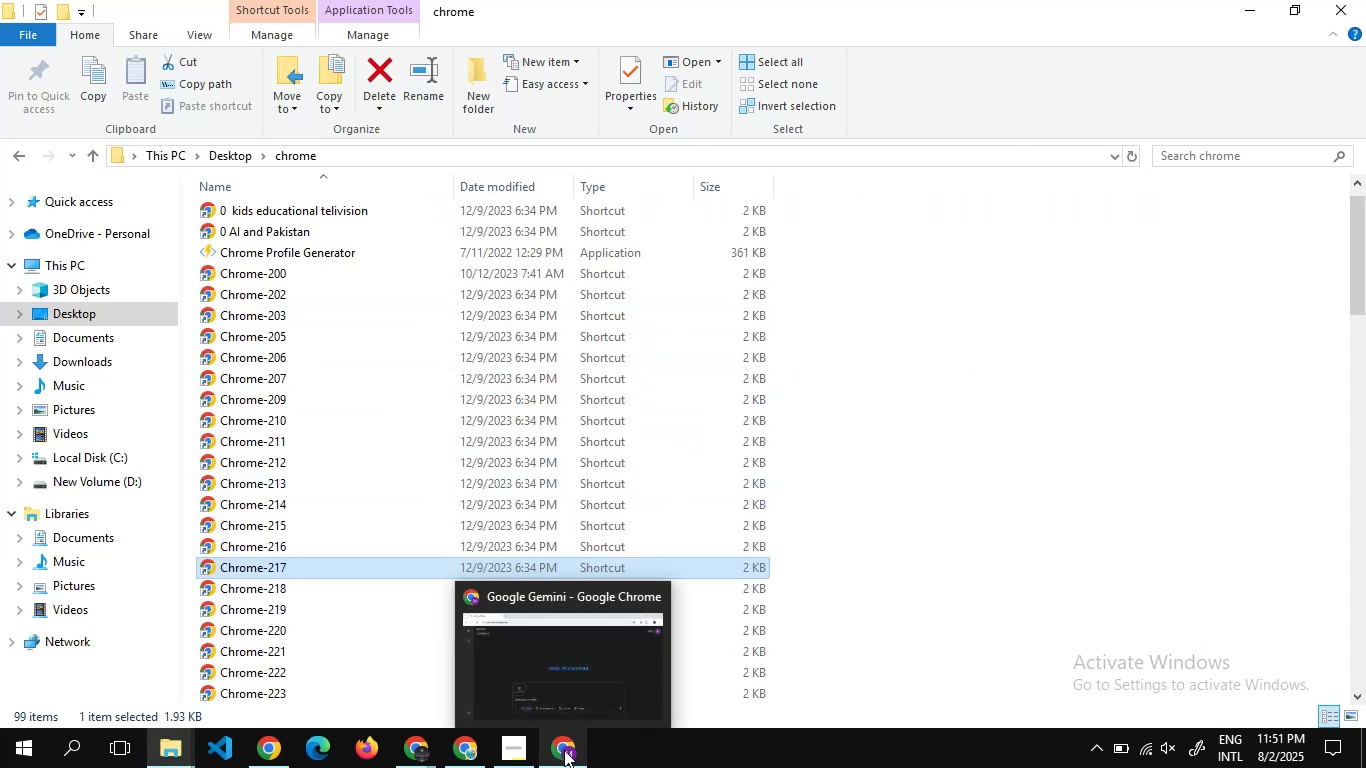 
wait(5.05)
 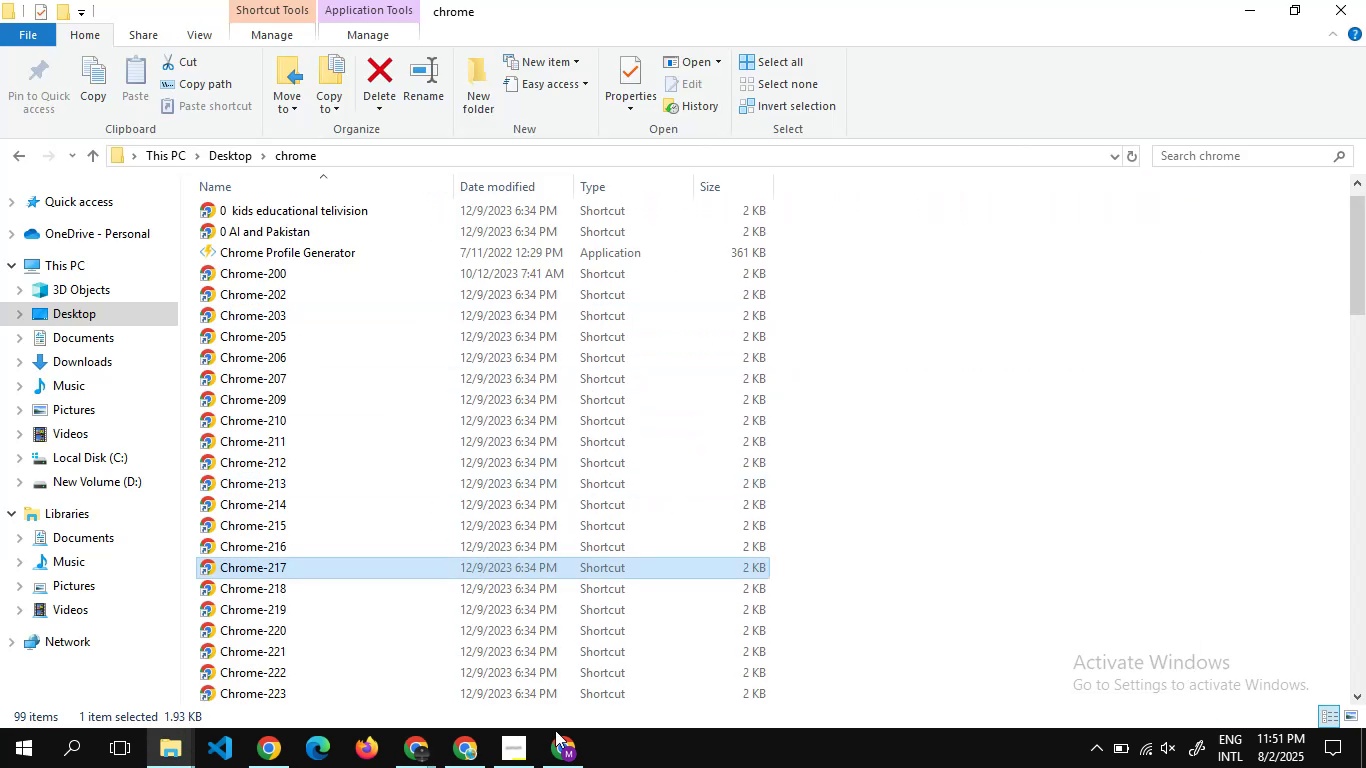 
left_click([564, 750])
 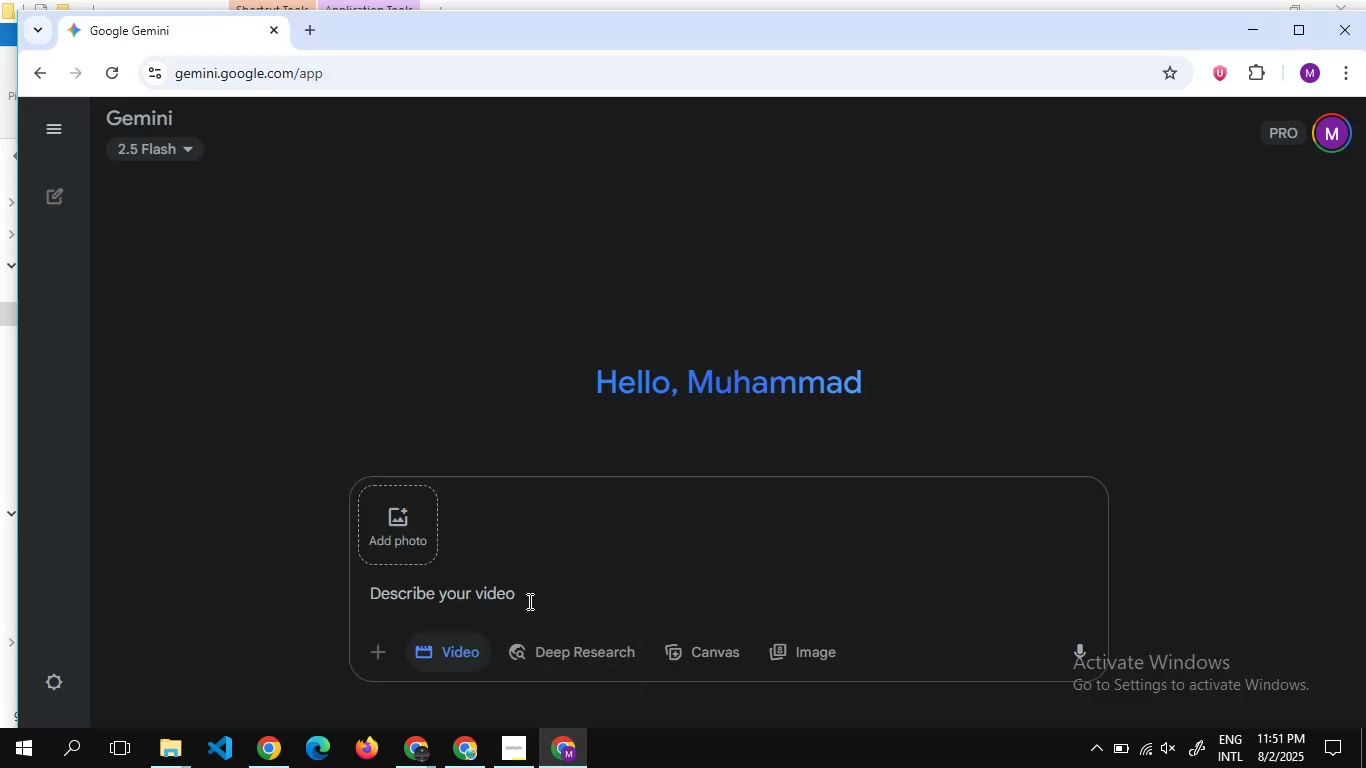 
left_click([528, 601])
 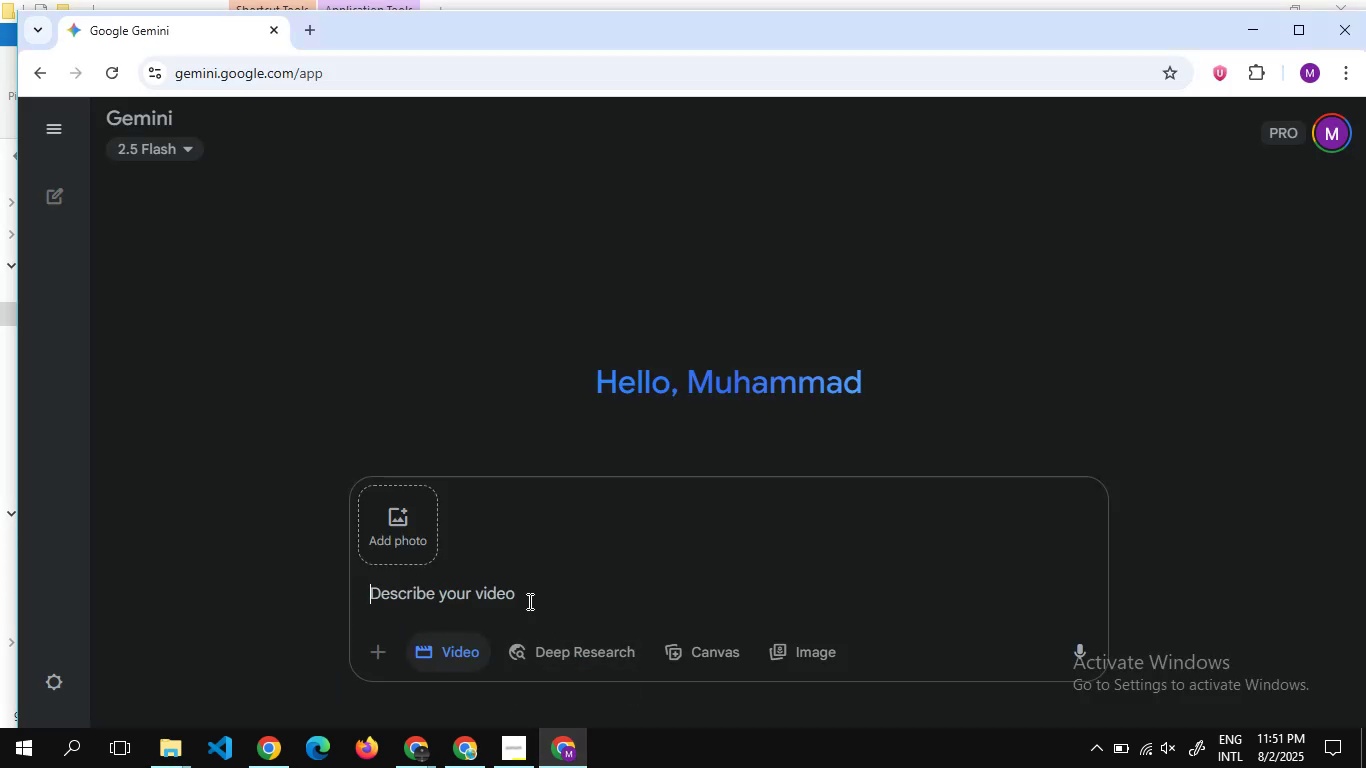 
key(Control+V)
 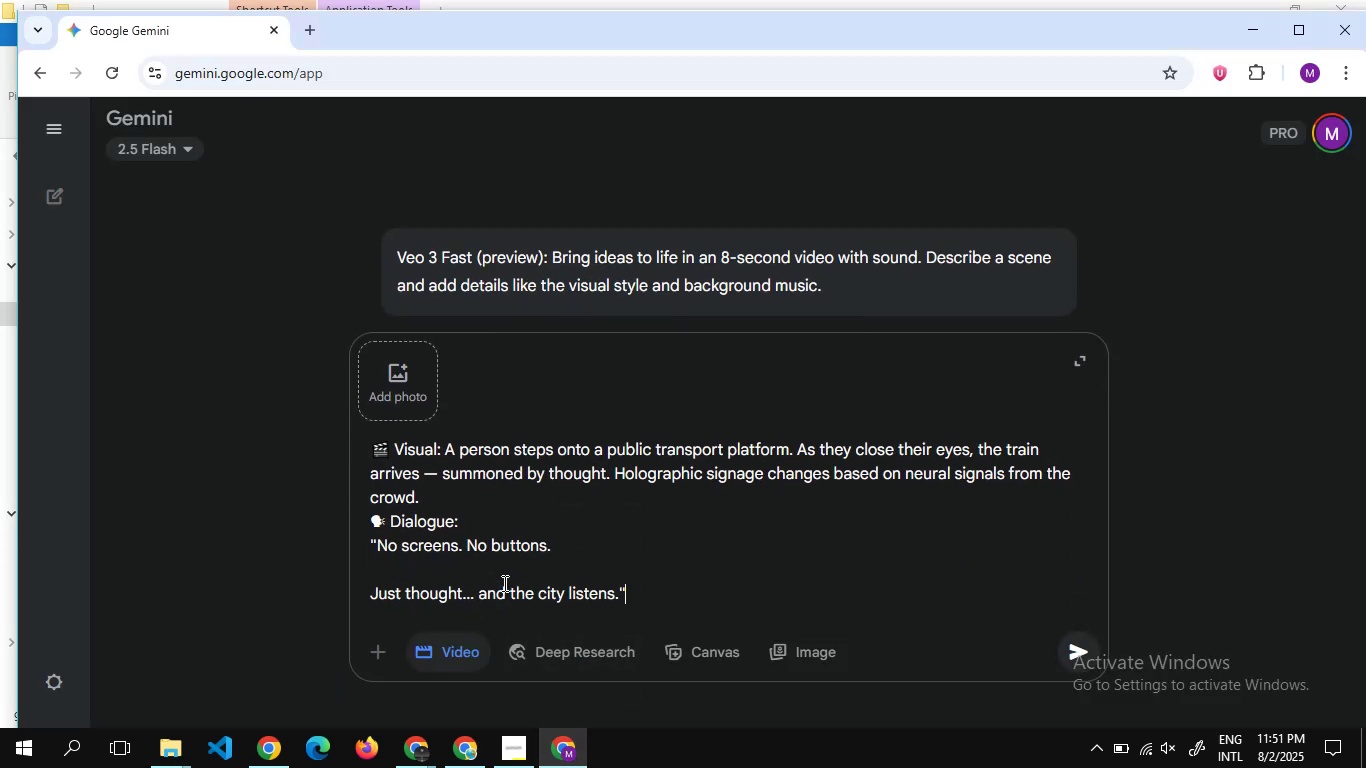 
left_click([502, 580])
 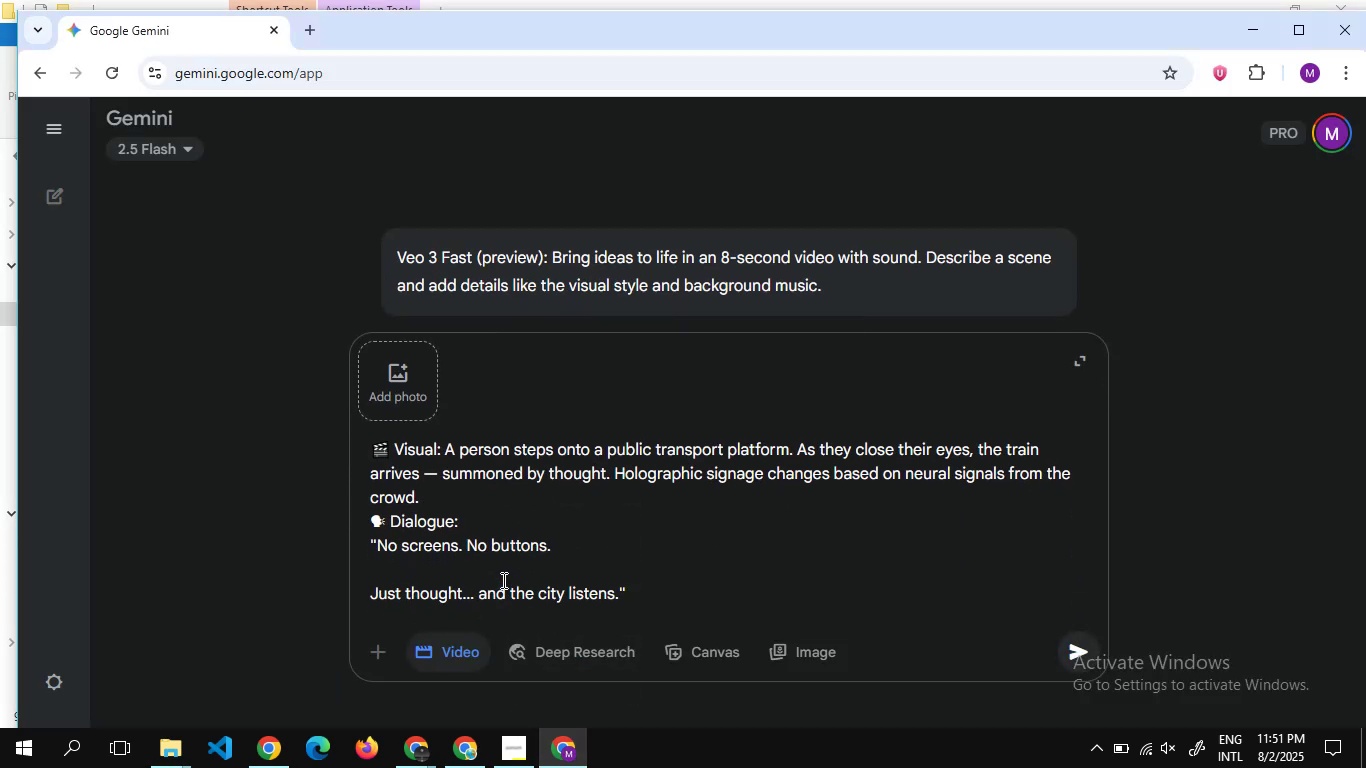 
key(Backspace)
 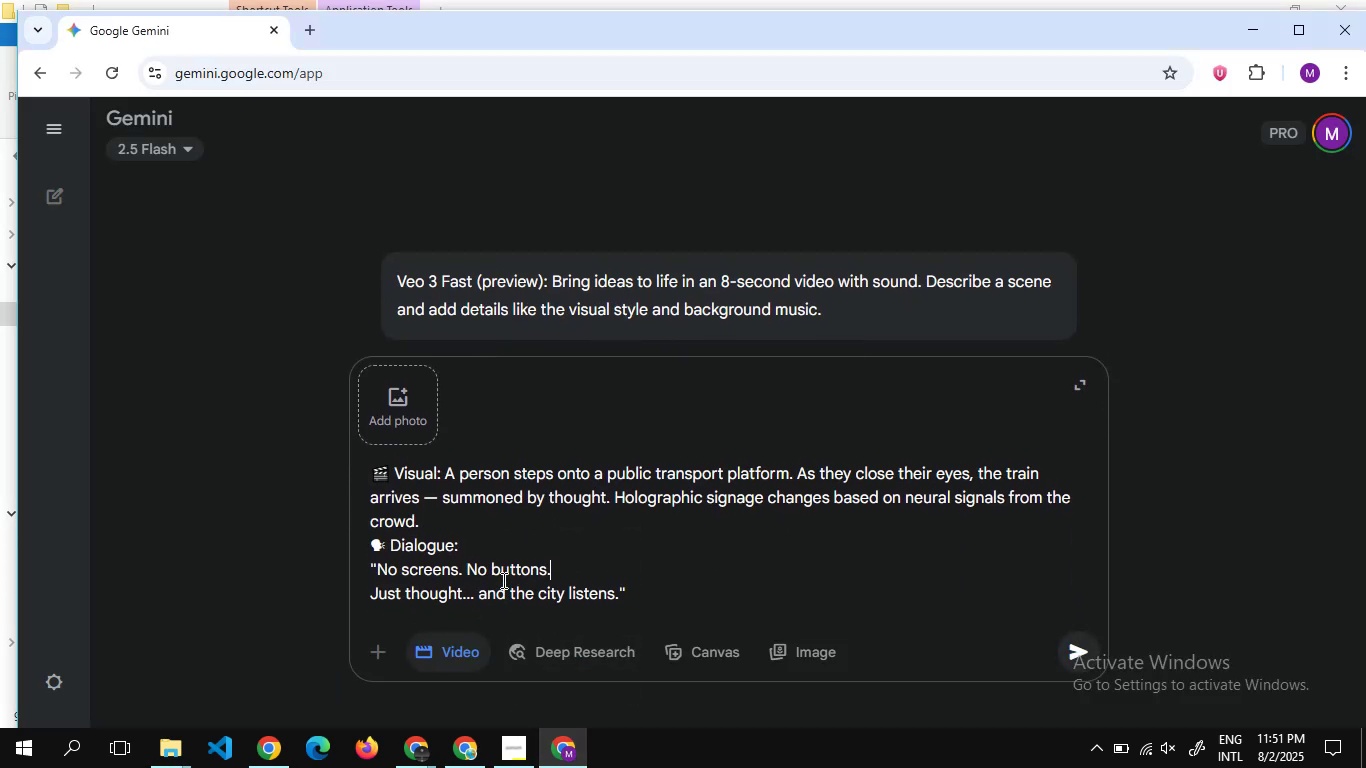 
key(Enter)
 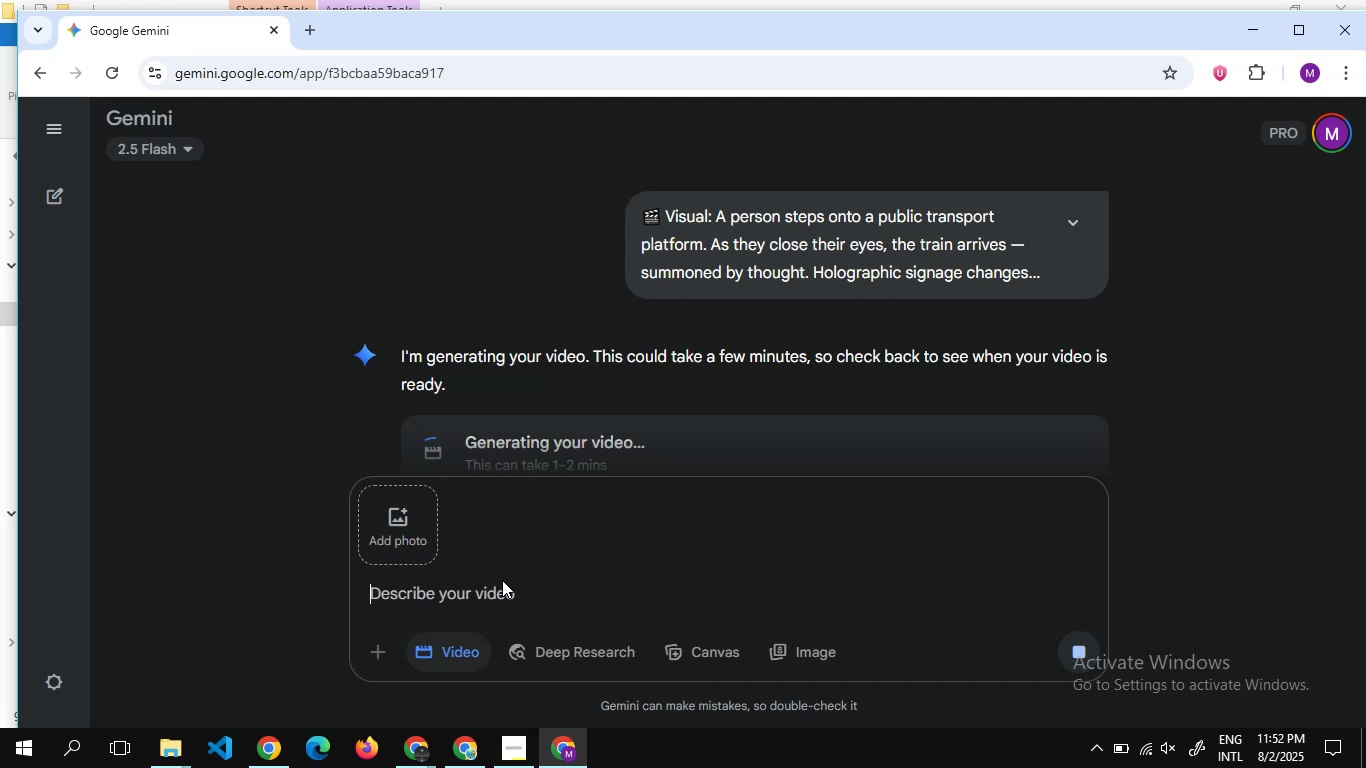 
wait(21.3)
 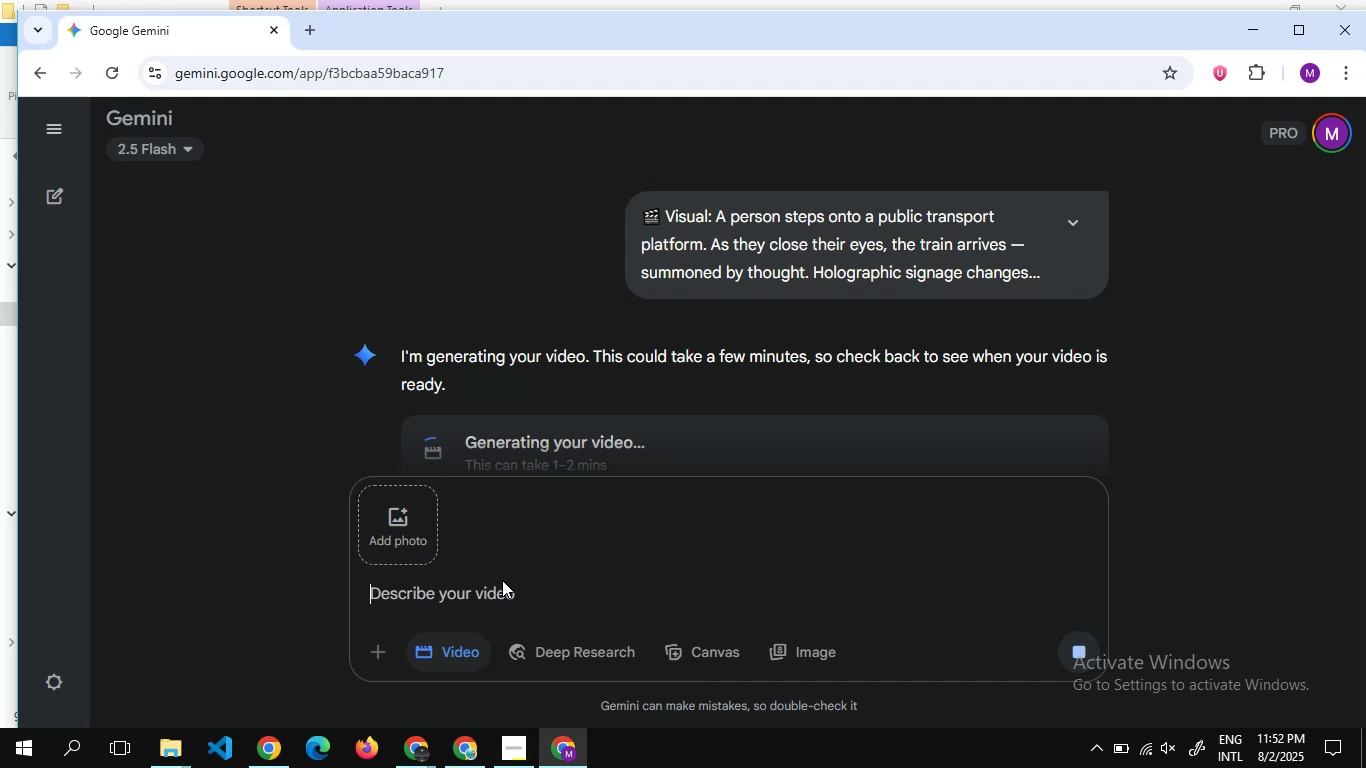 
scroll: coordinate [992, 282], scroll_direction: down, amount: 10.0
 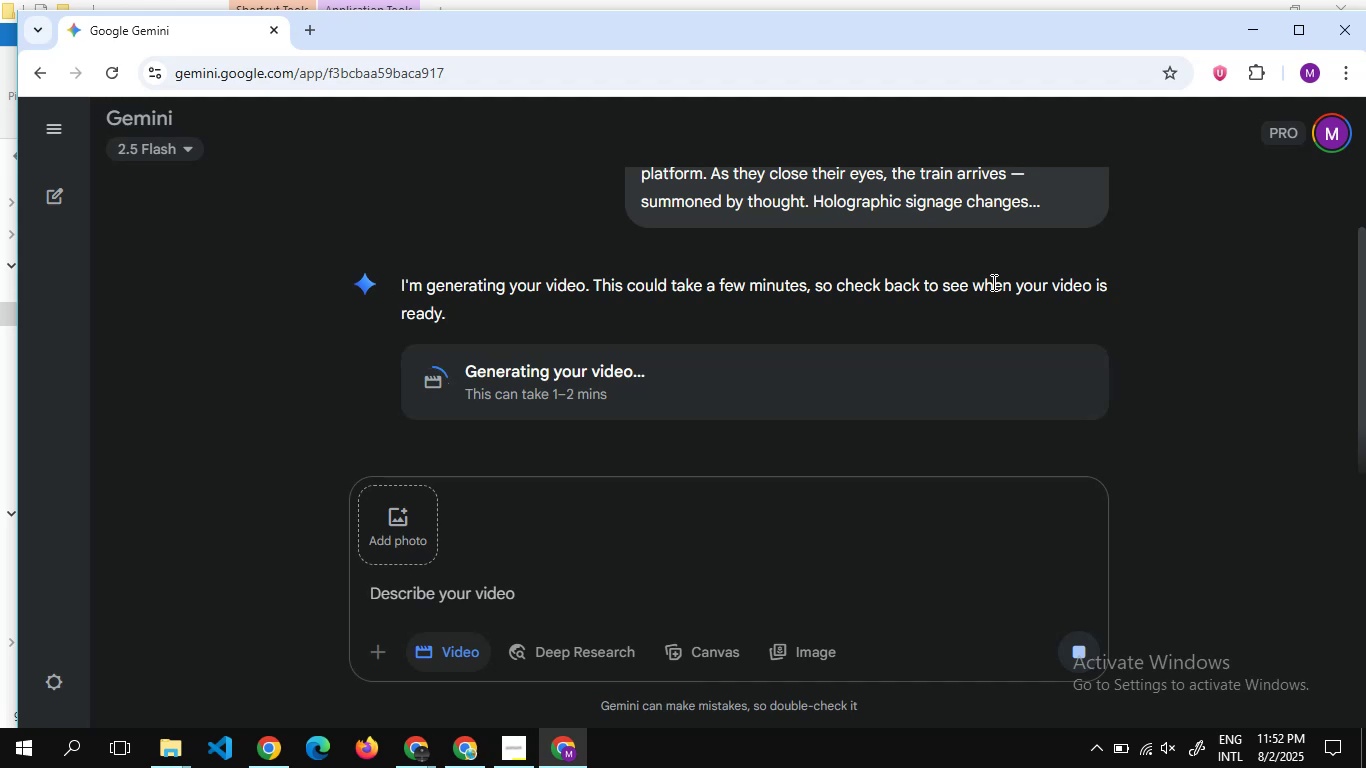 
wait(26.68)
 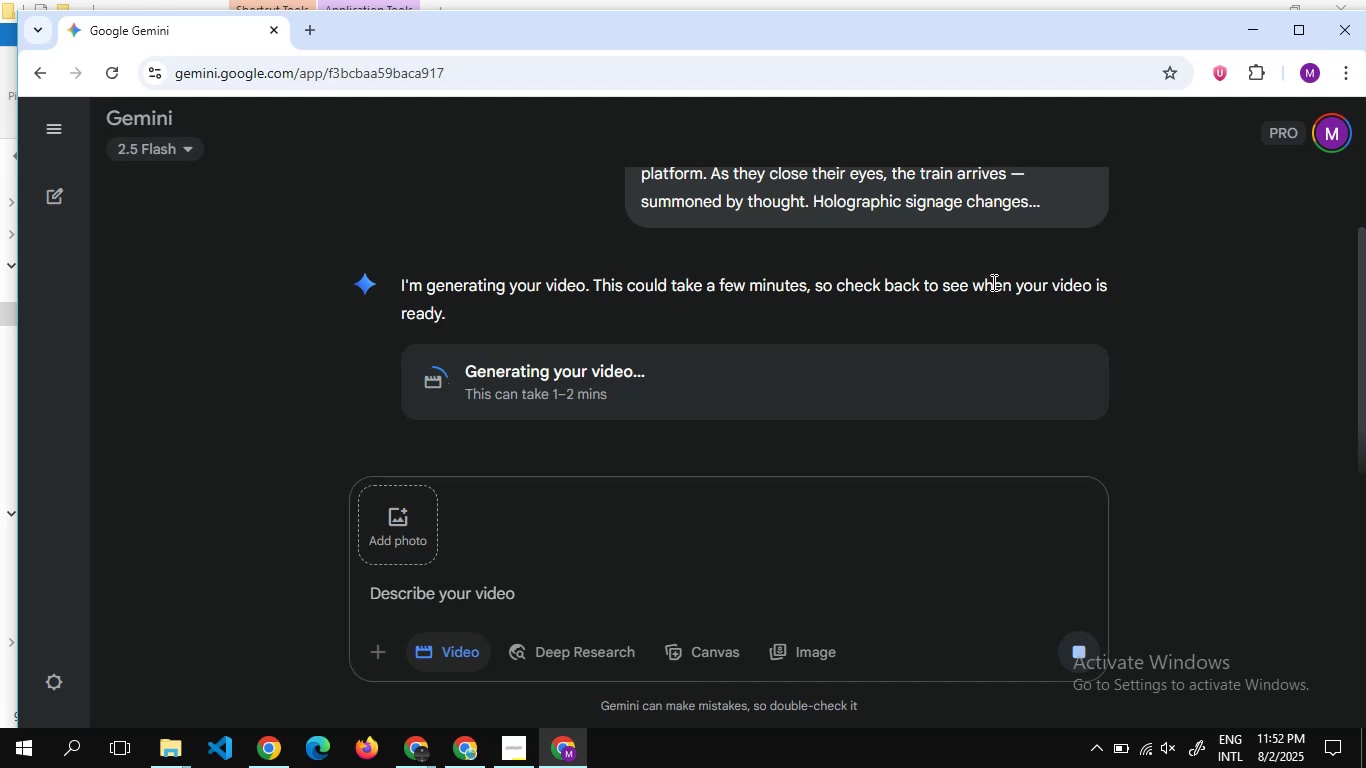 
scroll: coordinate [874, 270], scroll_direction: down, amount: 11.0
 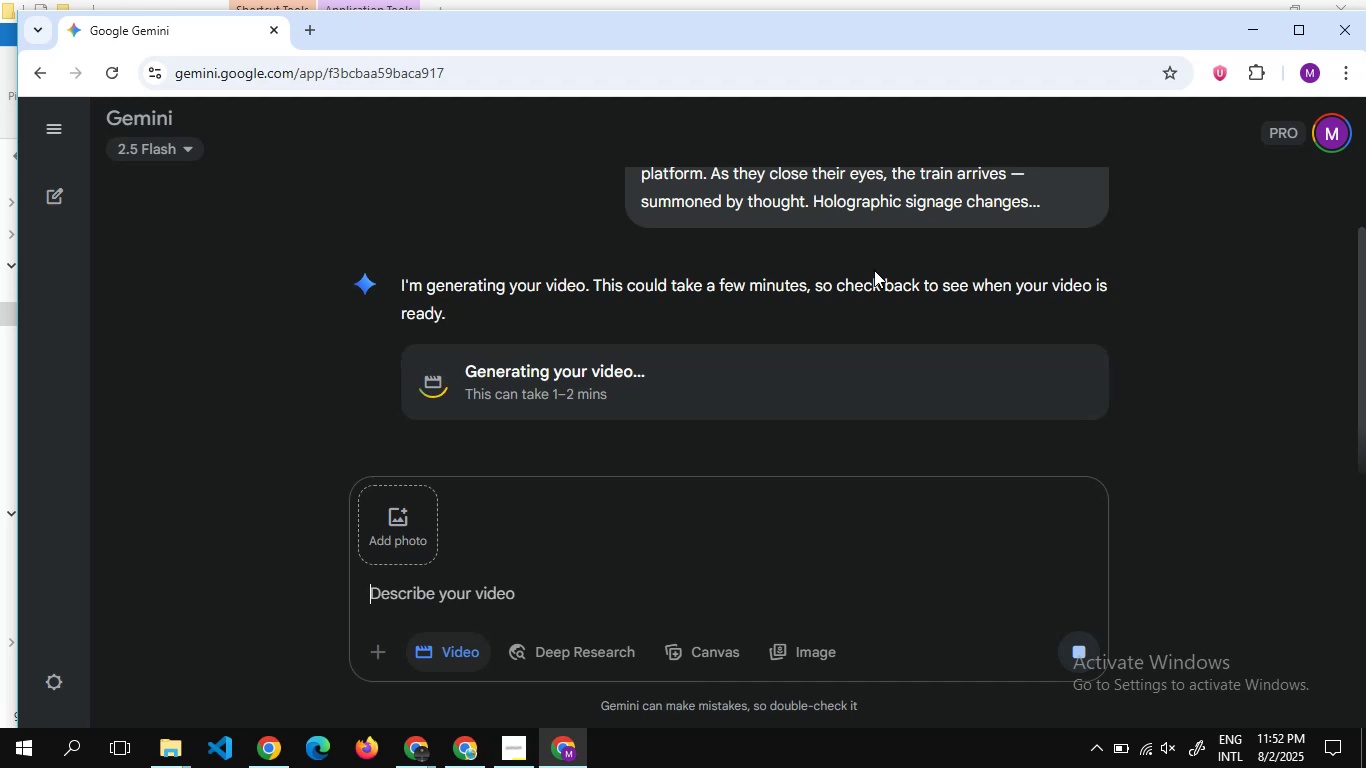 
wait(15.4)
 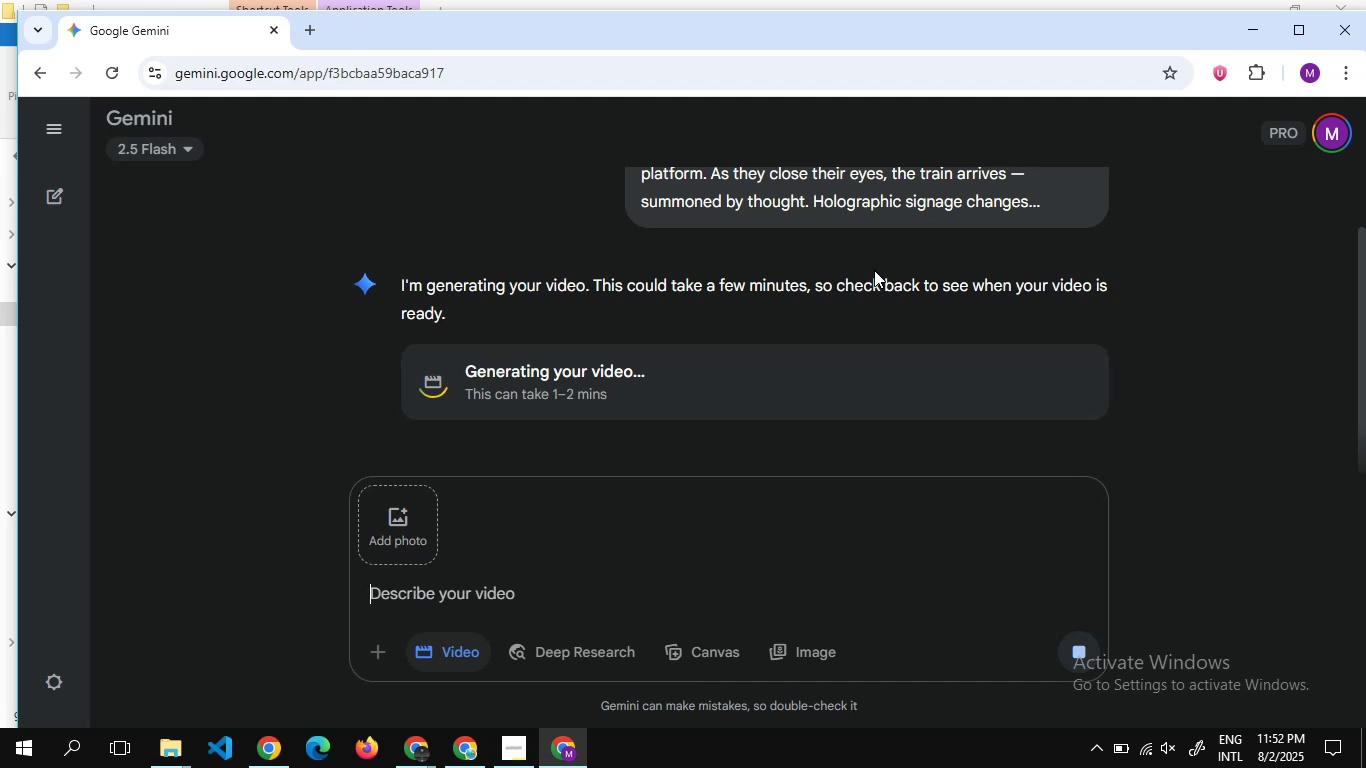 
scroll: coordinate [687, 329], scroll_direction: down, amount: 4.0
 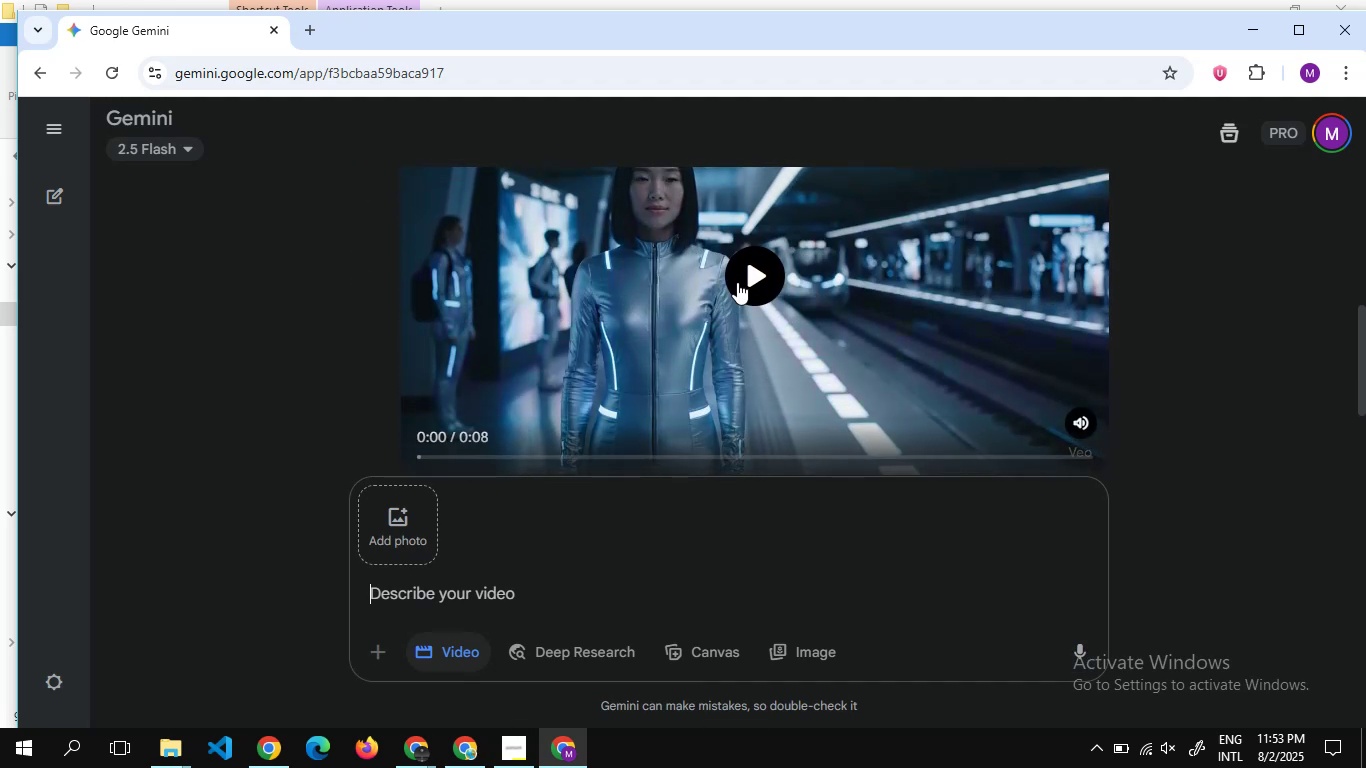 
left_click([737, 283])
 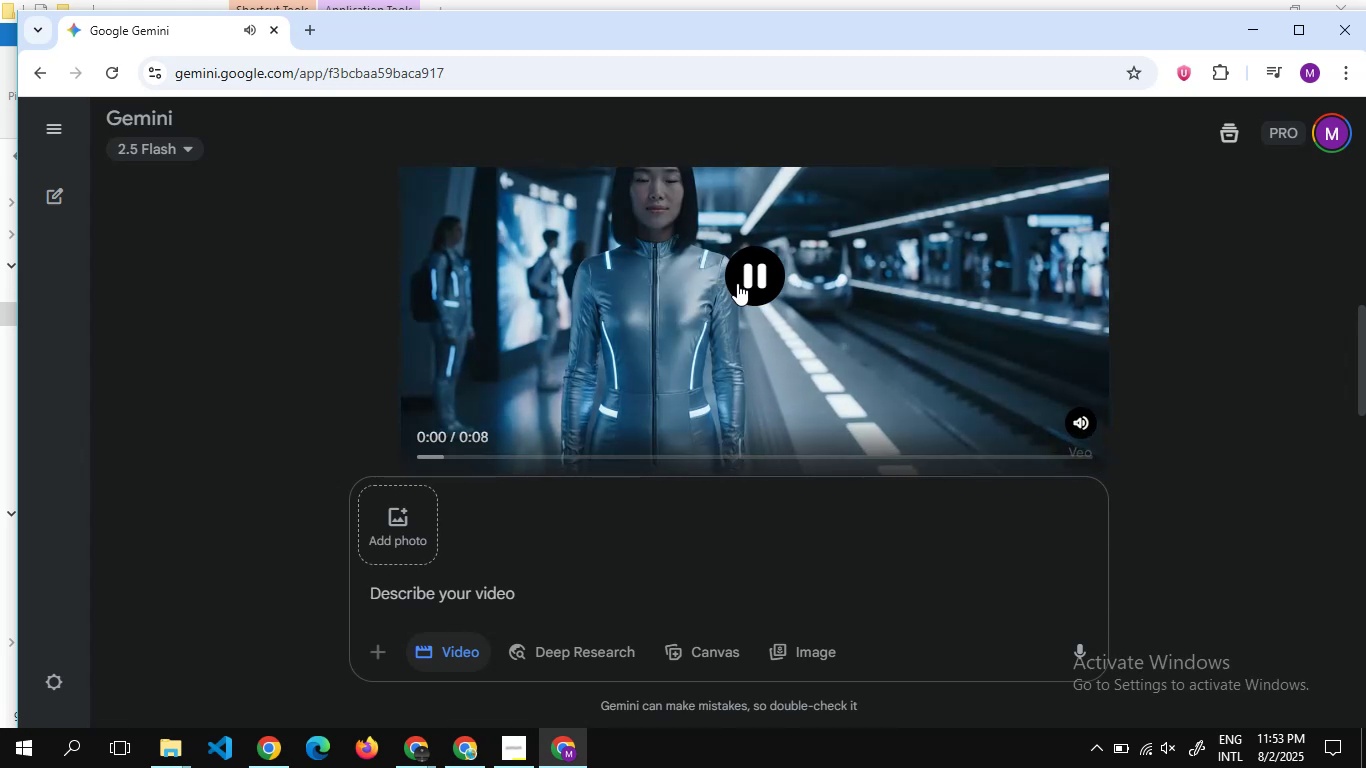 
wait(21.65)
 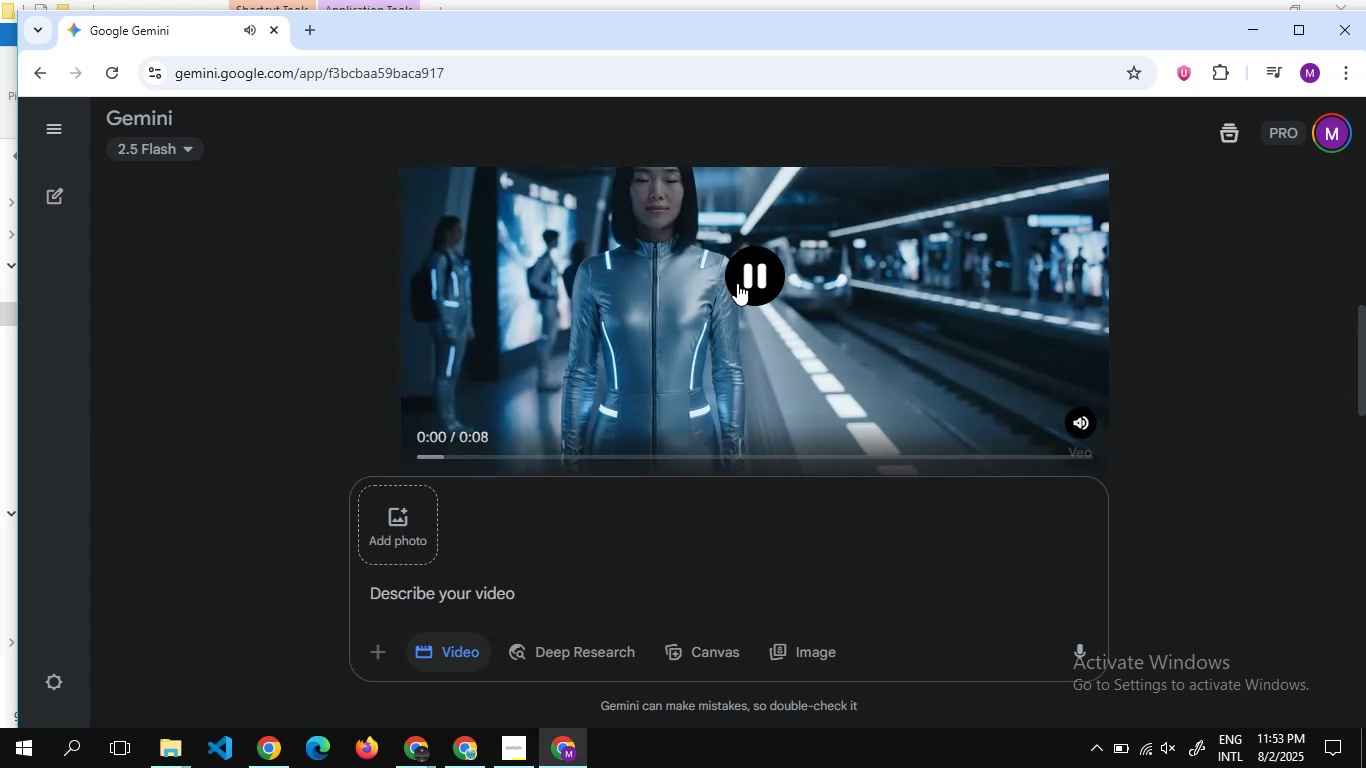 
scroll: coordinate [657, 367], scroll_direction: down, amount: 1.0
 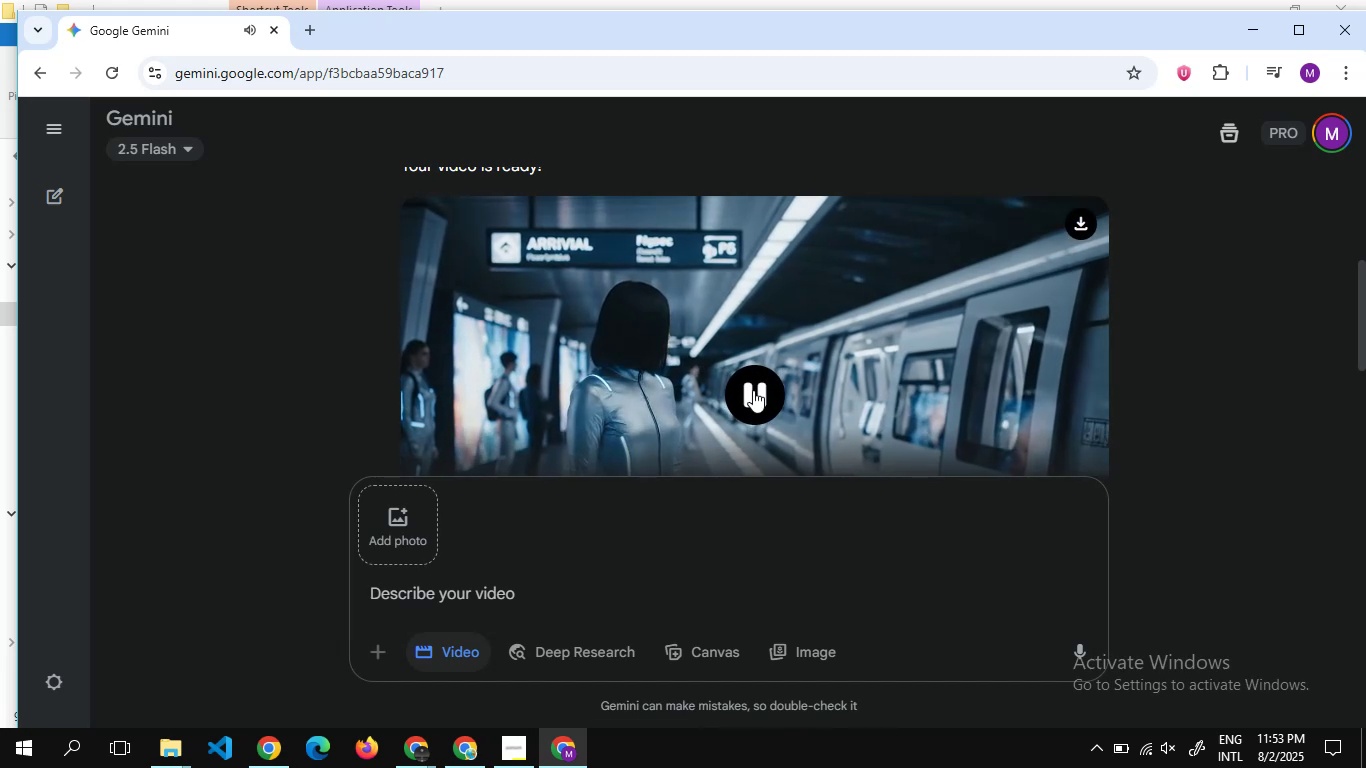 
left_click([753, 390])
 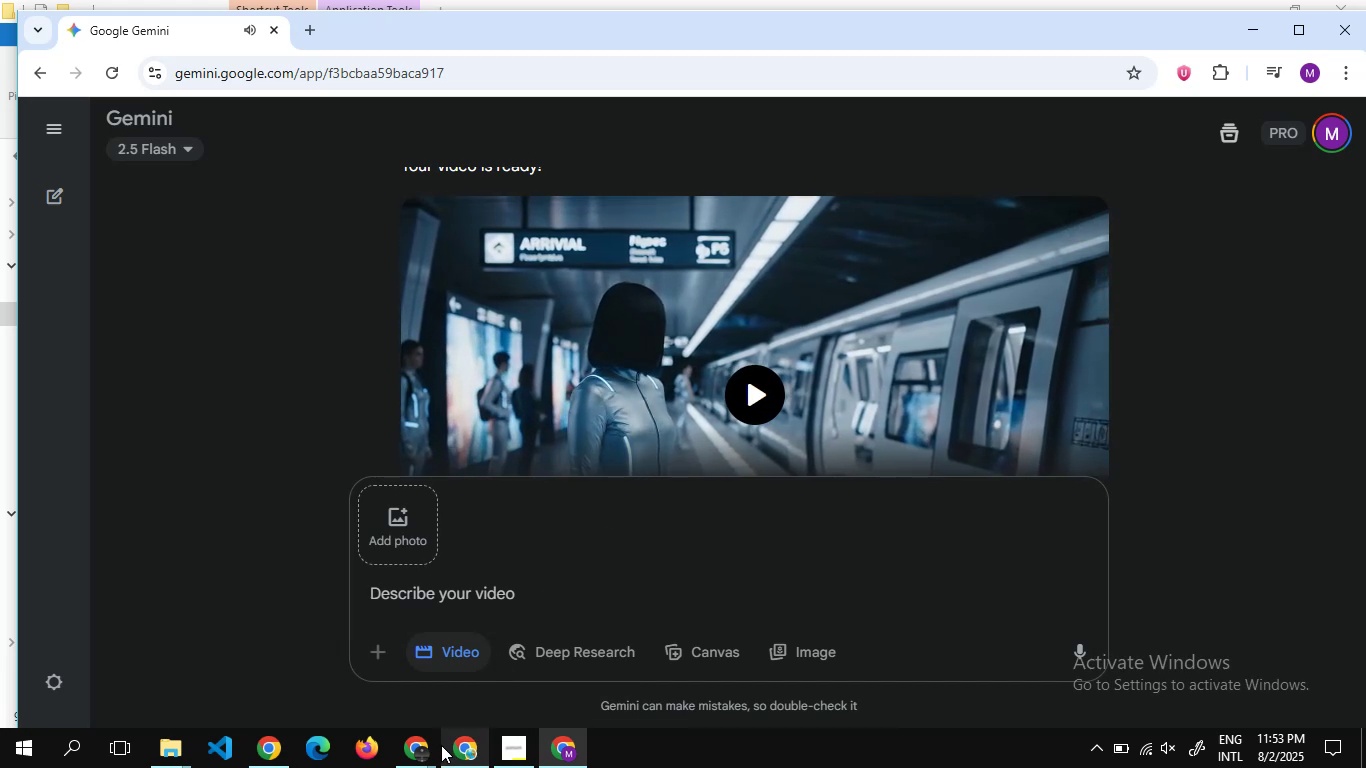 
mouse_move([411, 729])
 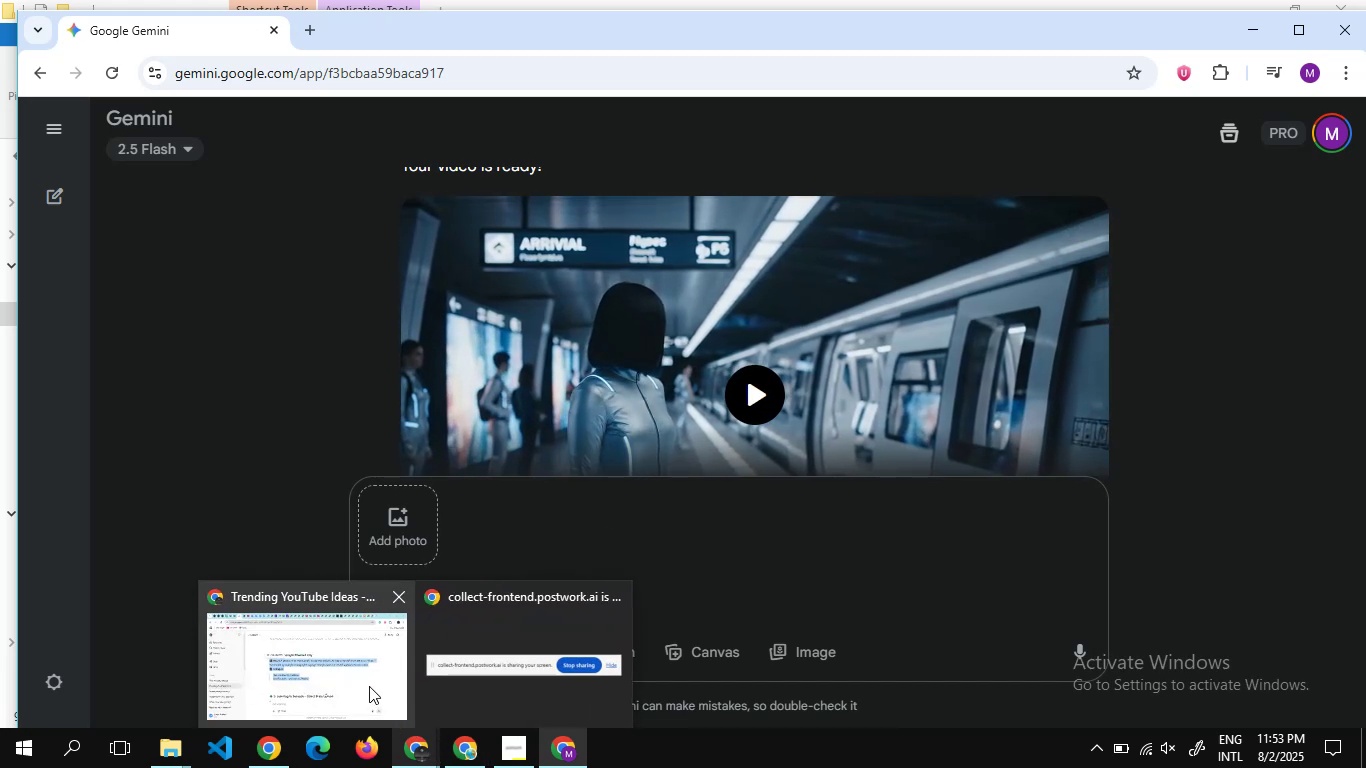 
left_click([369, 686])
 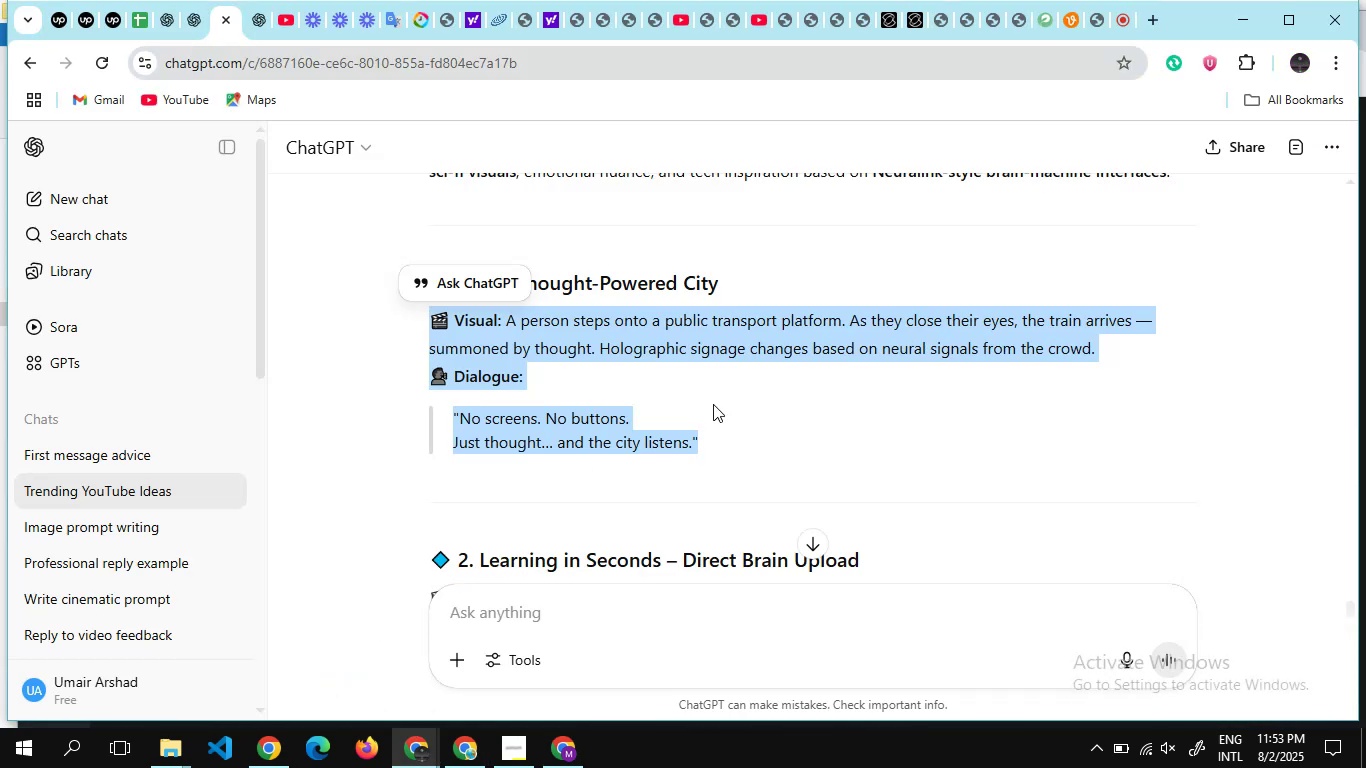 
scroll: coordinate [713, 404], scroll_direction: none, amount: 0.0
 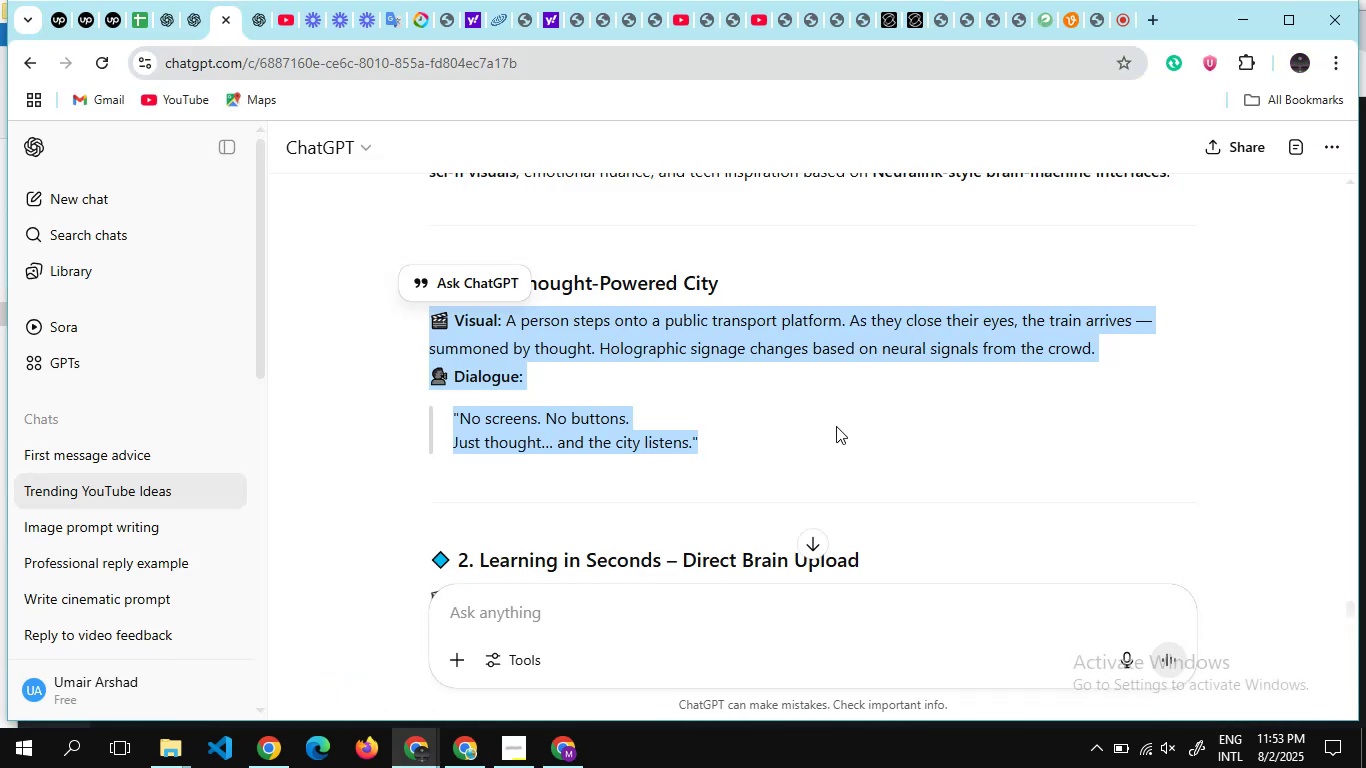 
scroll: coordinate [790, 447], scroll_direction: down, amount: 1.0
 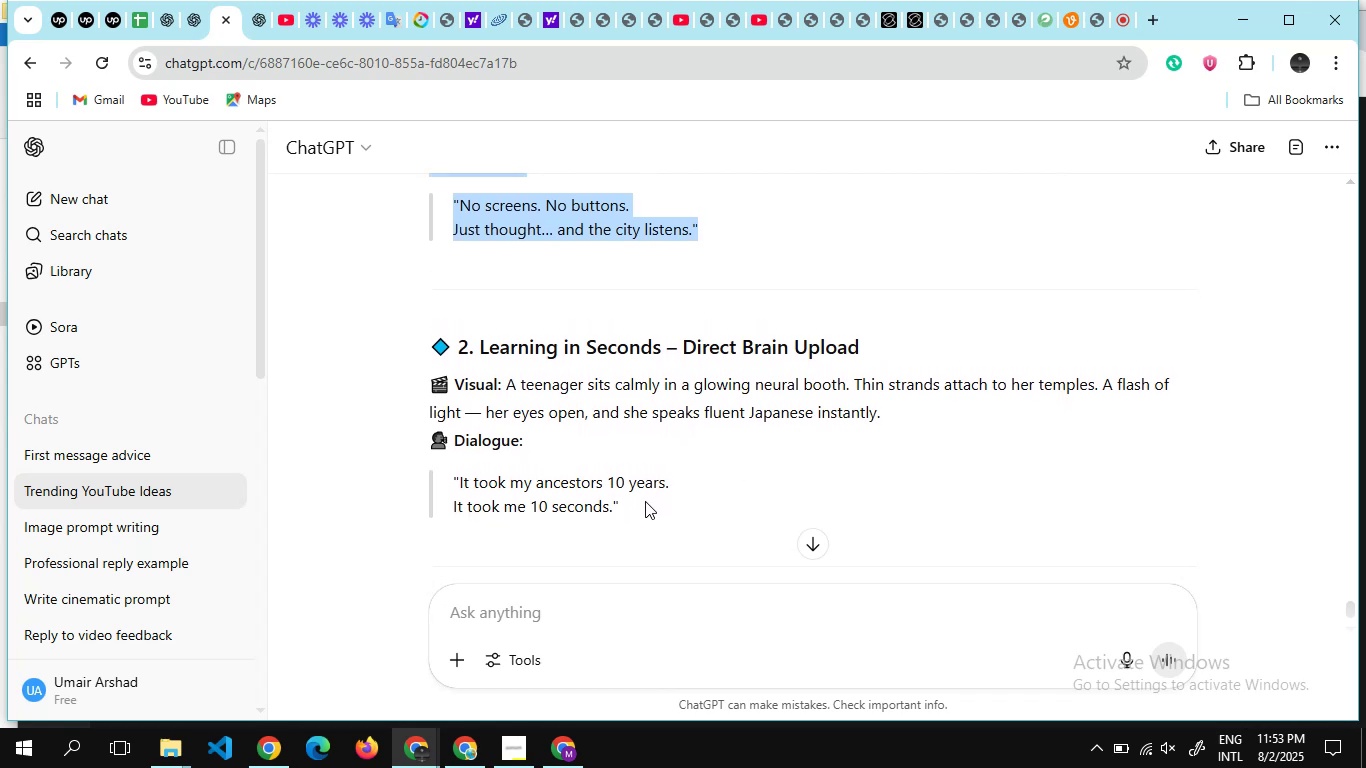 
left_click_drag(start_coordinate=[648, 511], to_coordinate=[431, 396])
 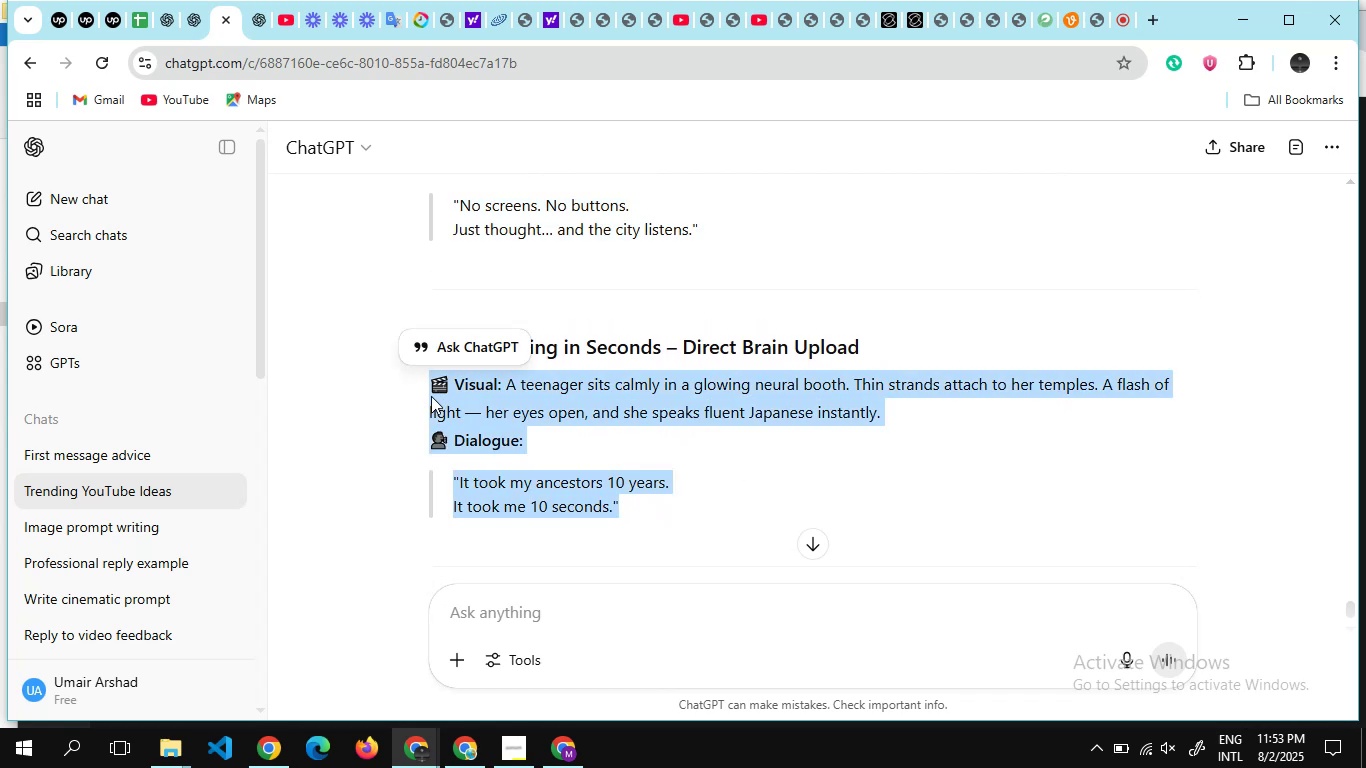 
key(Control+C)
 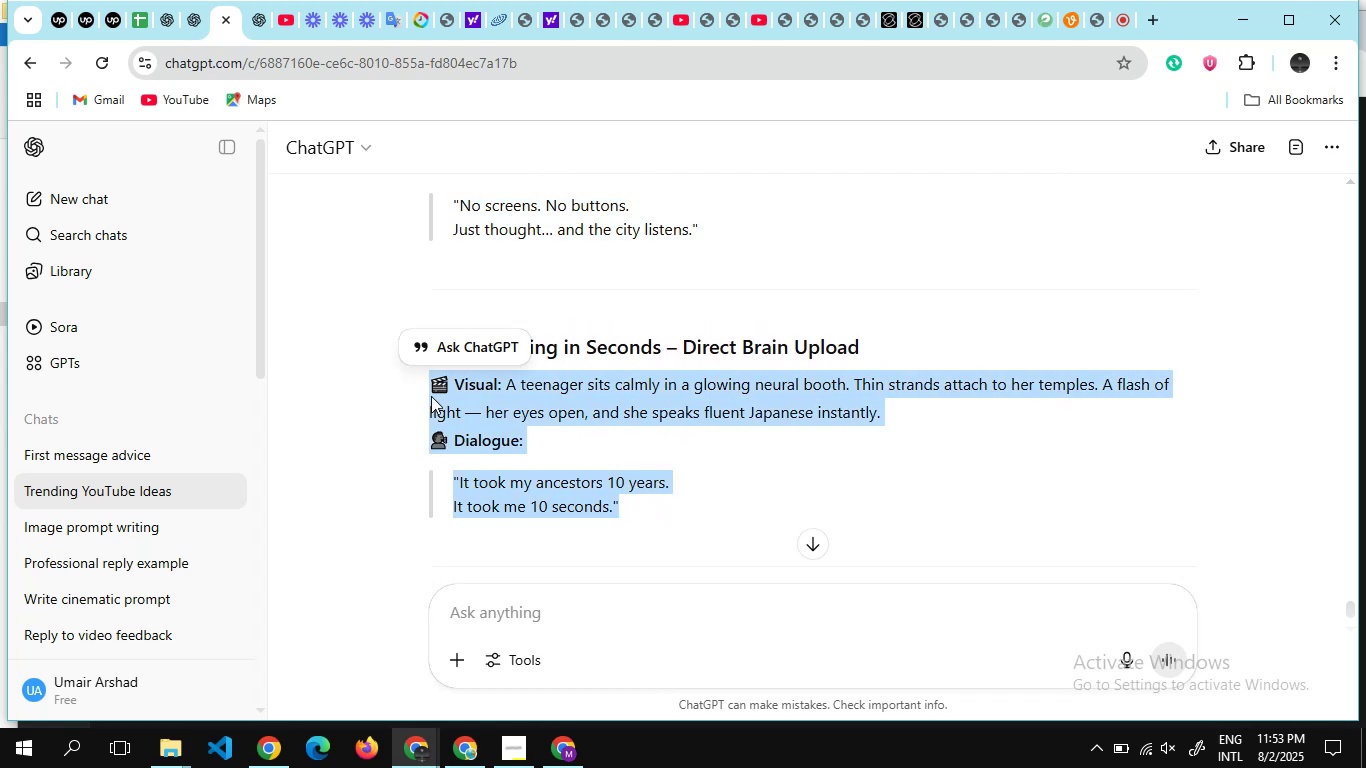 
key(Alt+Tab)
 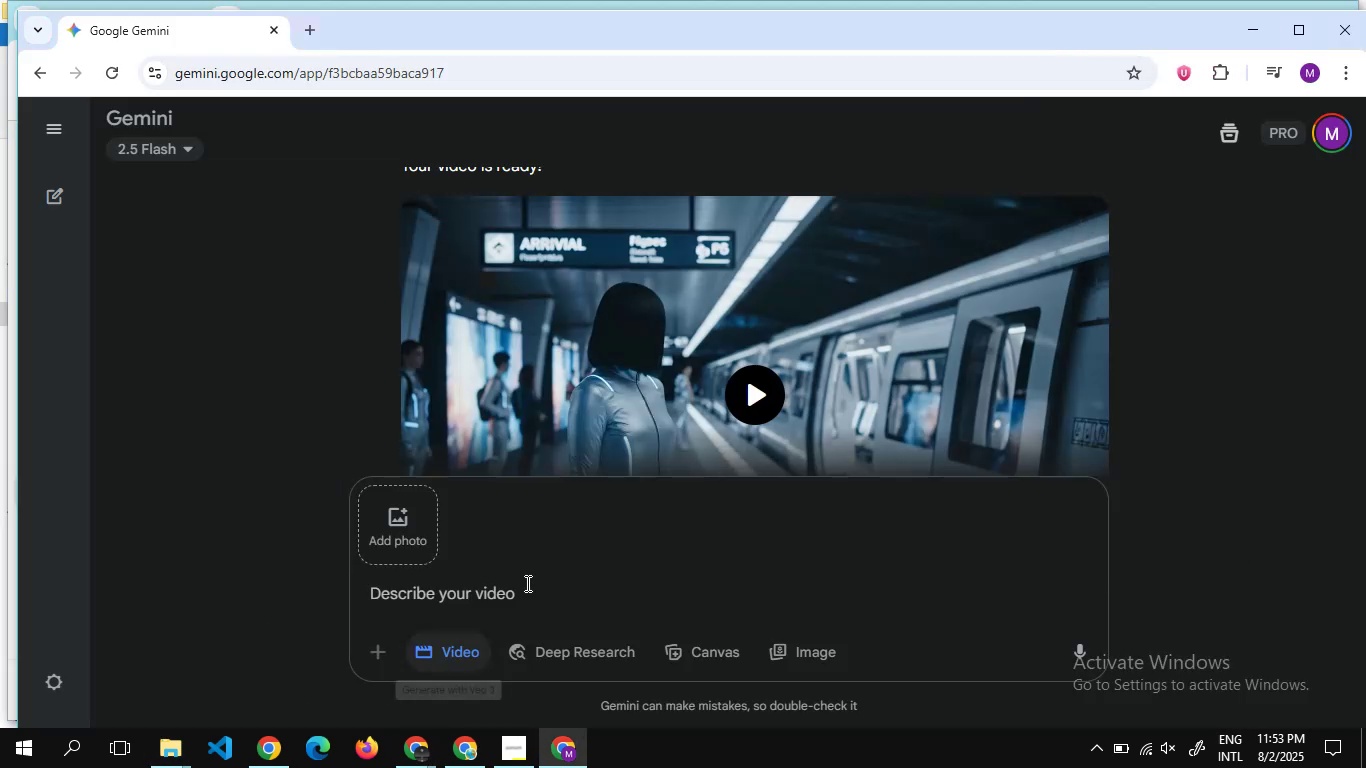 
left_click([528, 583])
 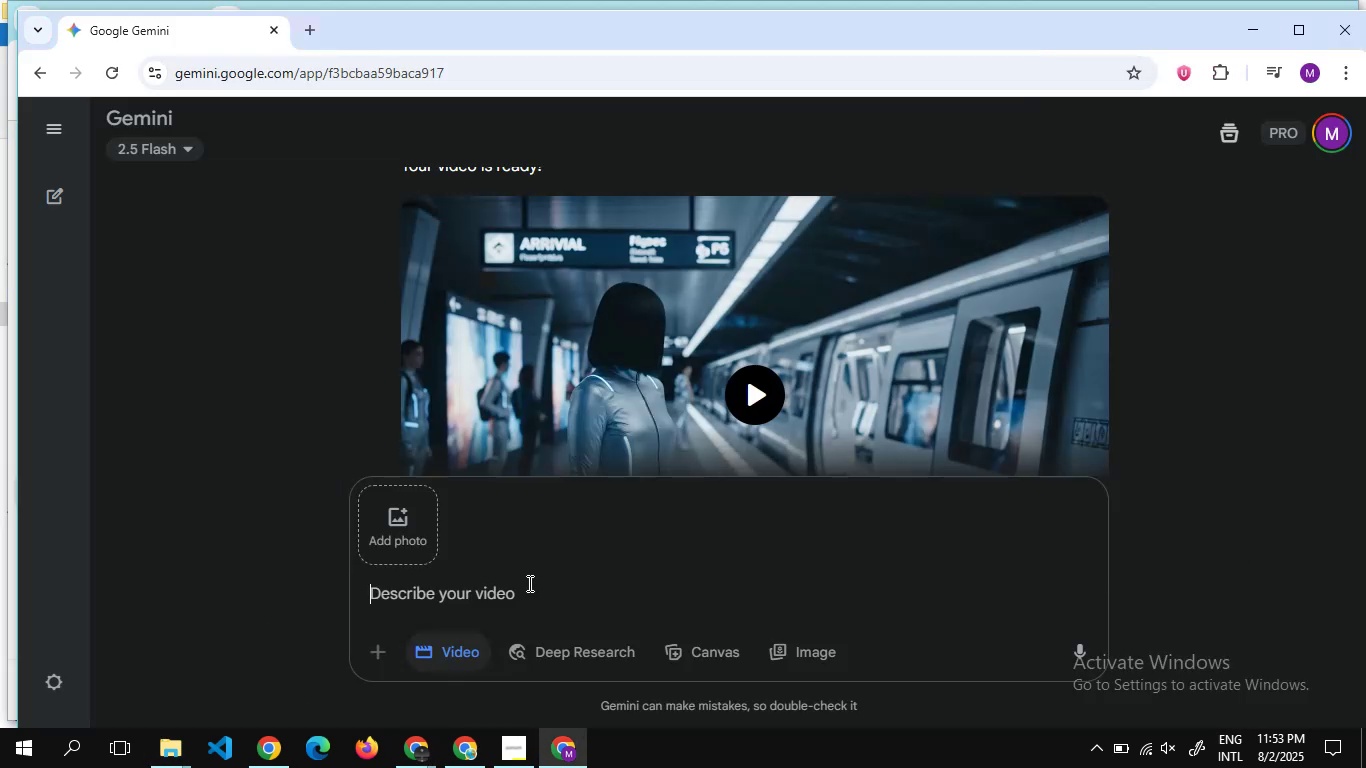 
key(Control+V)
 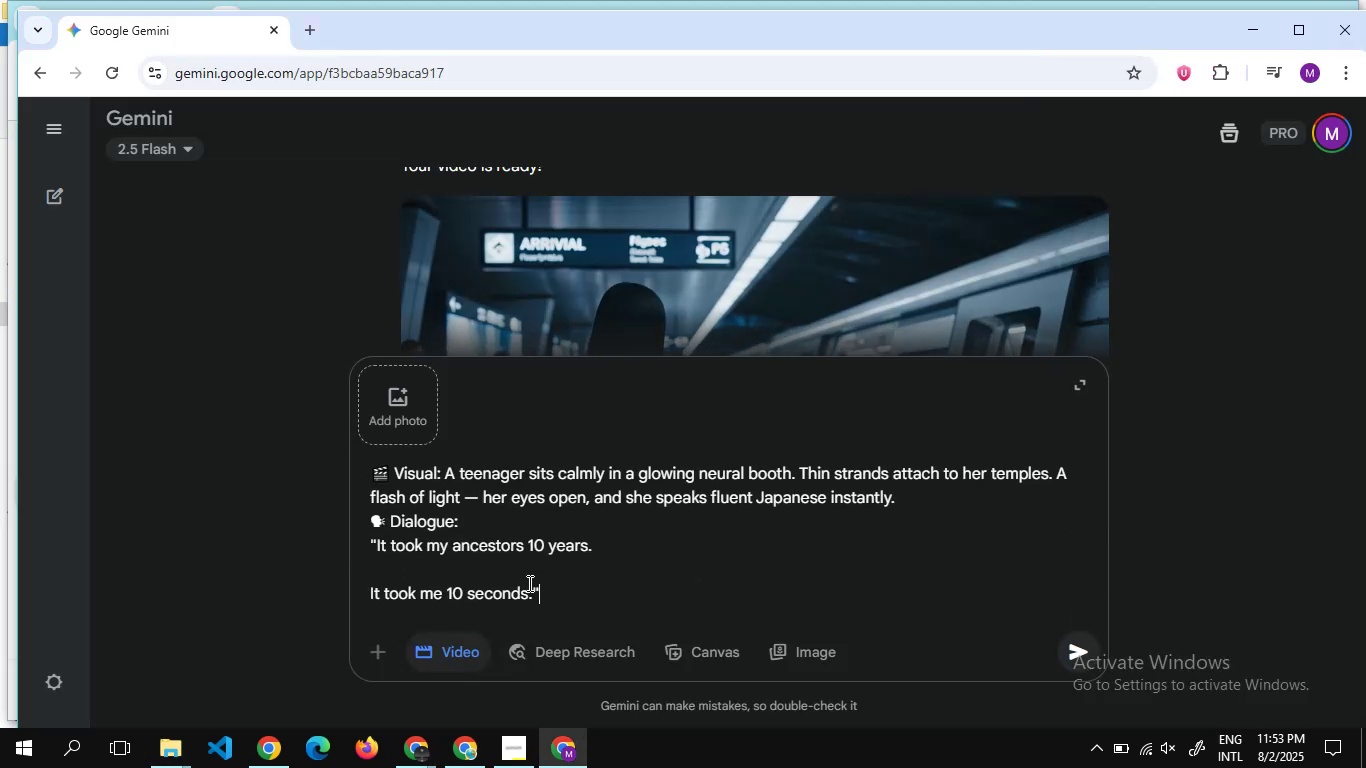 
key(Enter)
 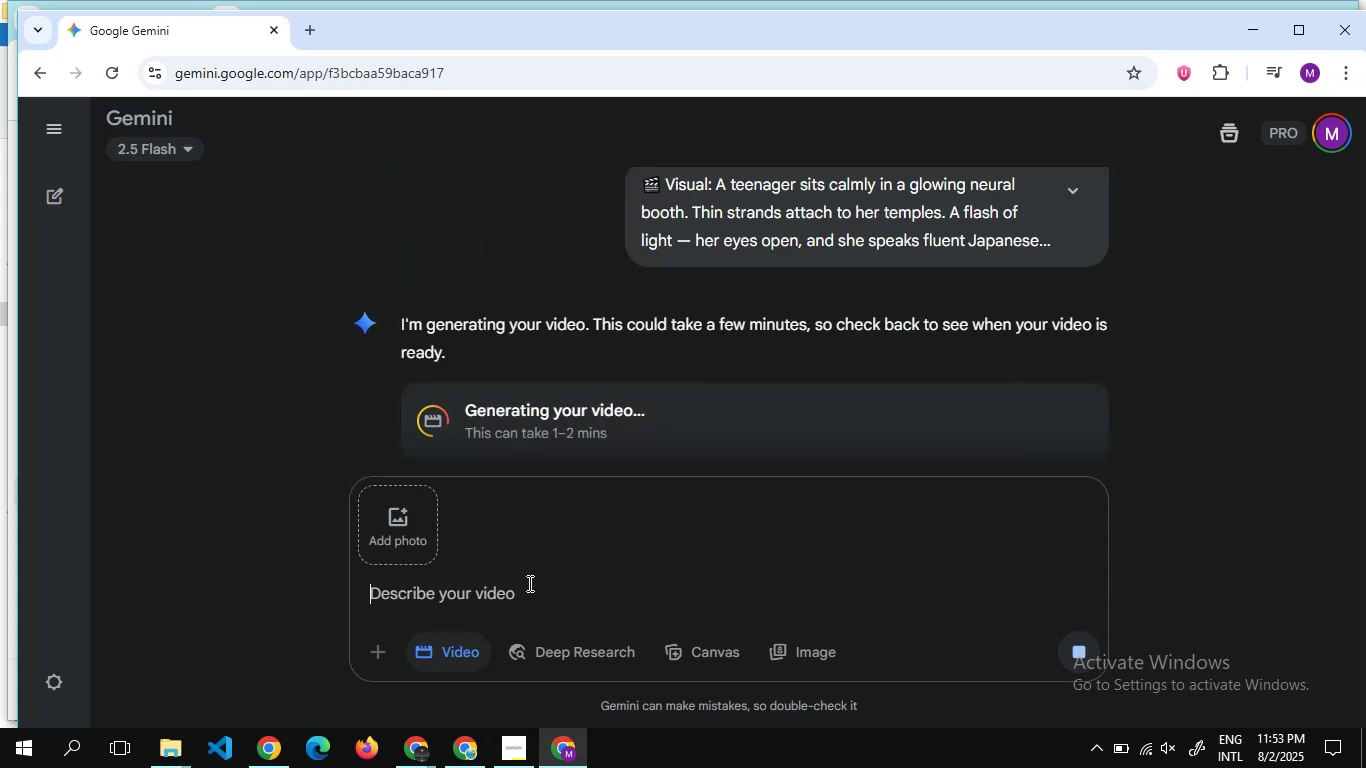 
wait(9.74)
 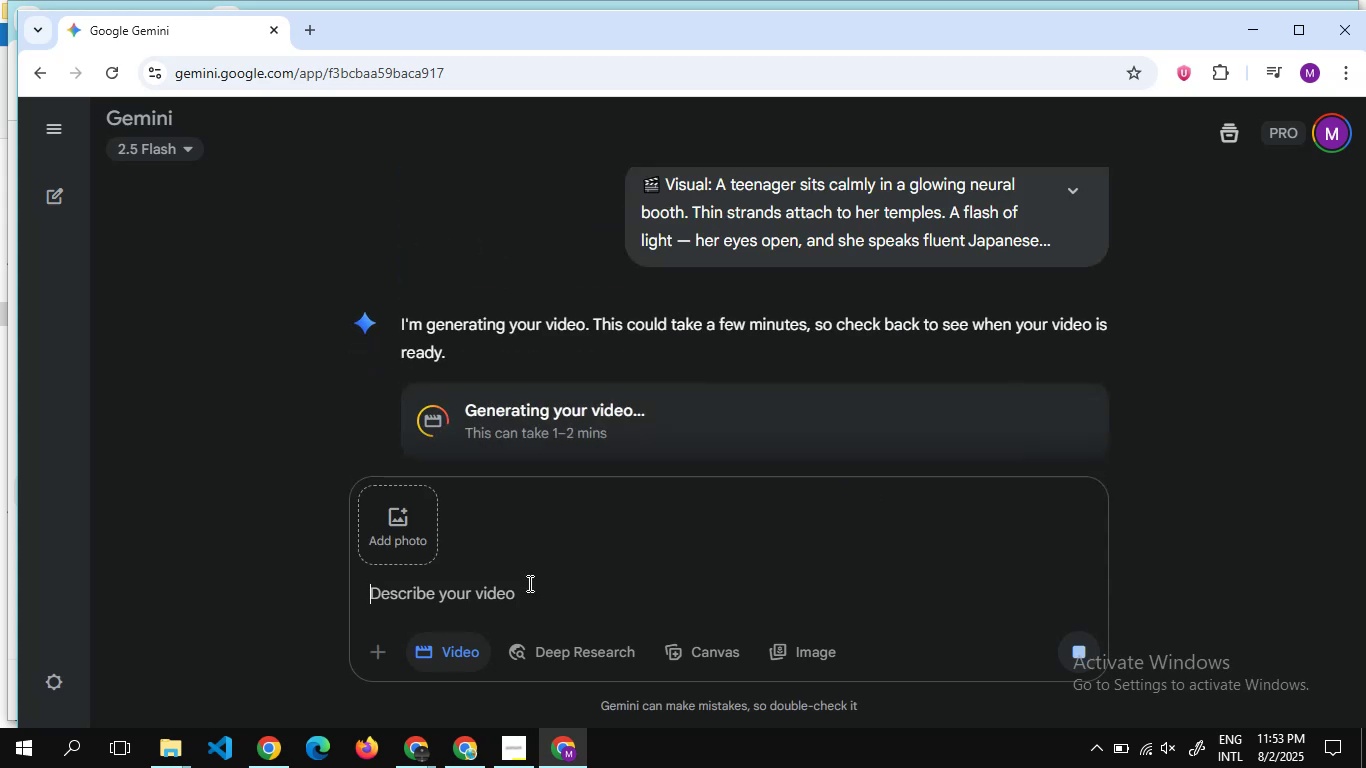 
scroll: coordinate [679, 246], scroll_direction: up, amount: 4.0
 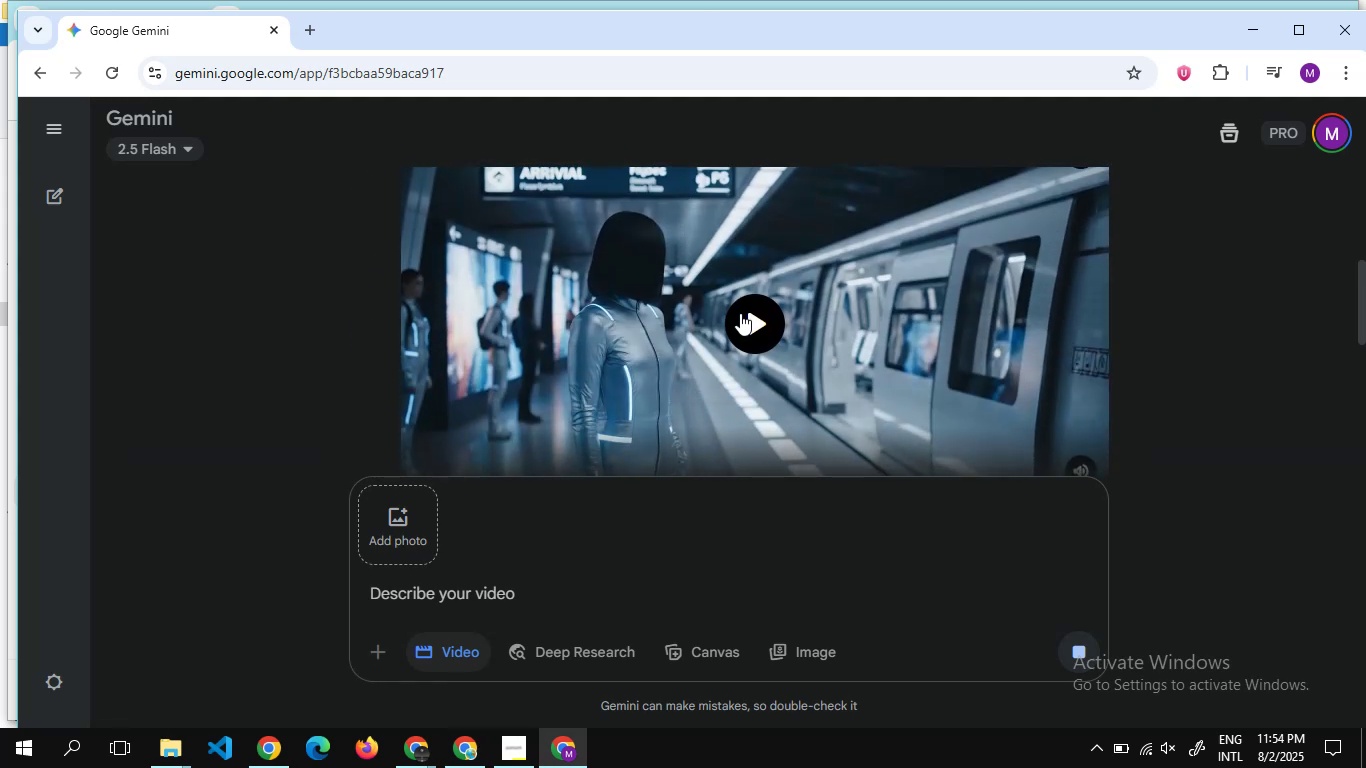 
left_click([740, 313])
 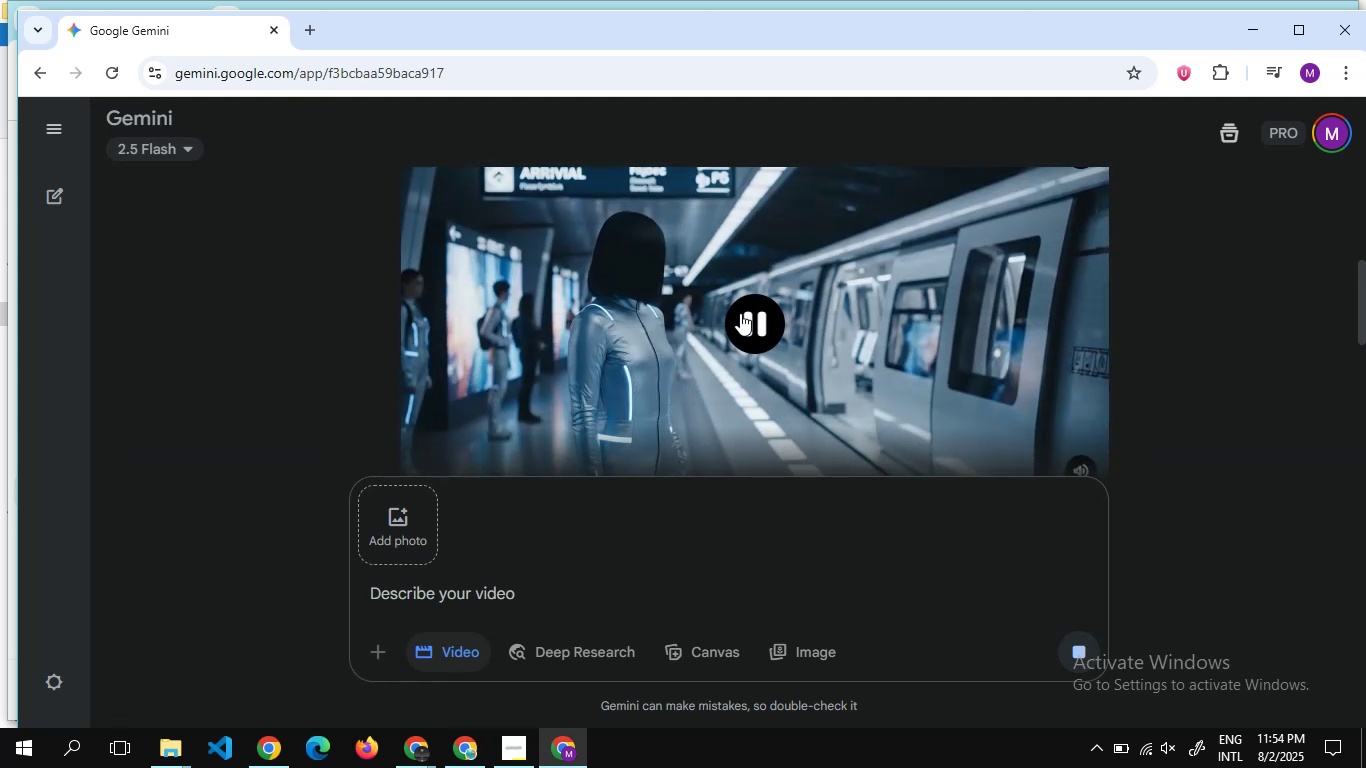 
left_click([740, 313])
 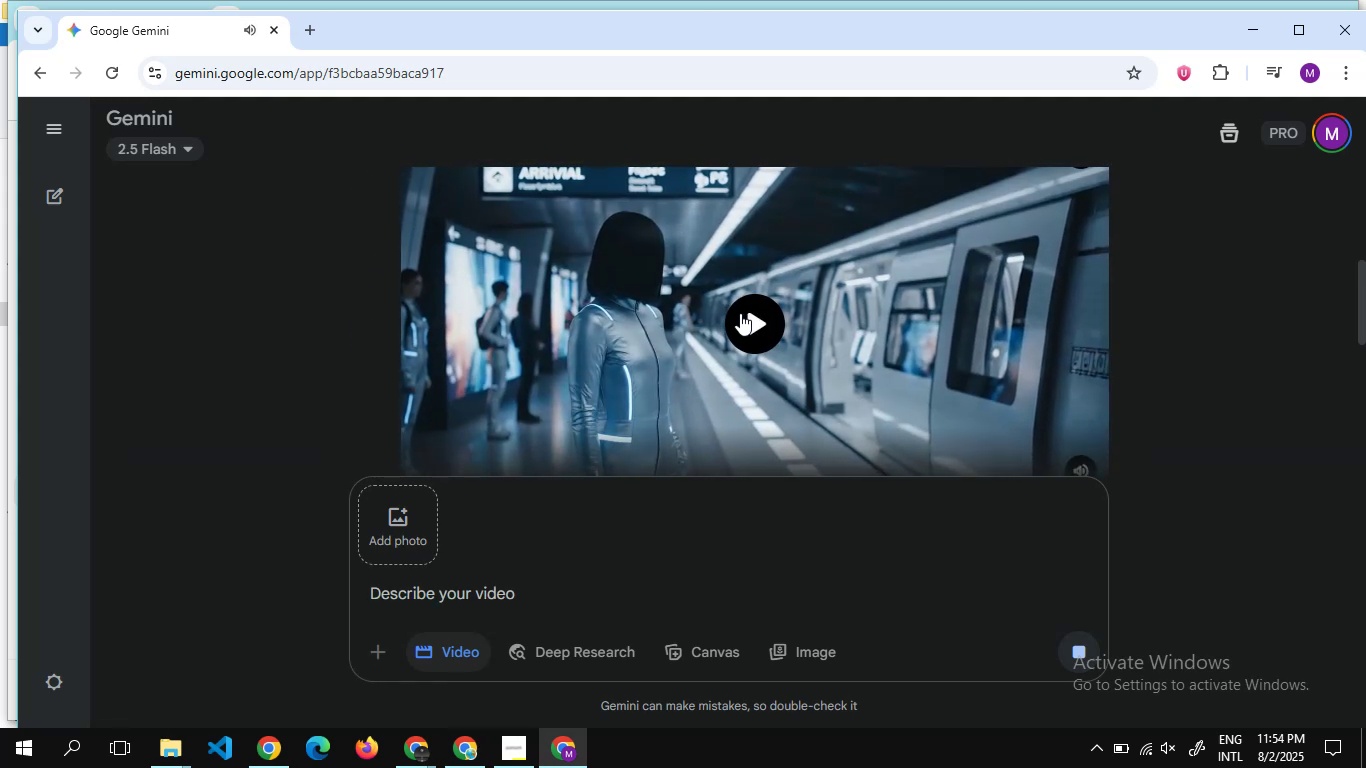 
left_click([740, 313])
 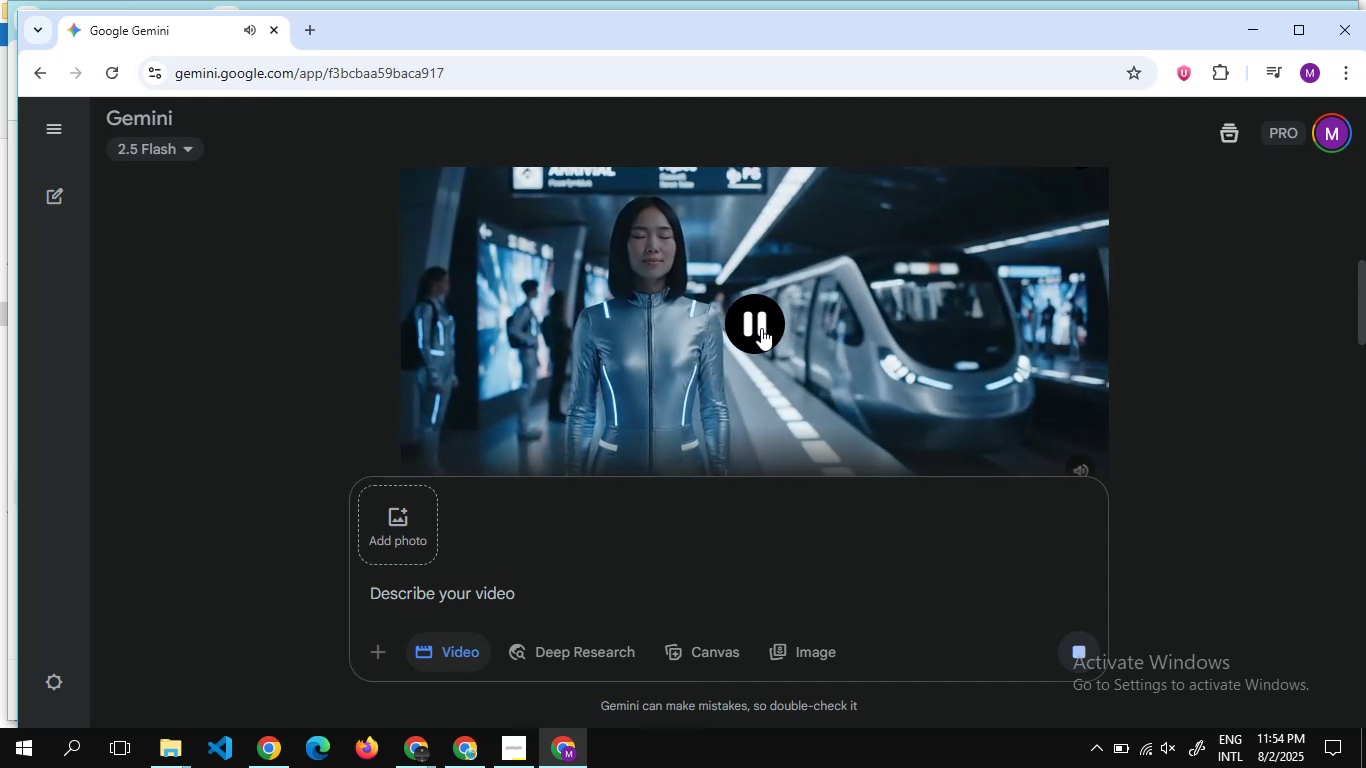 
wait(17.48)
 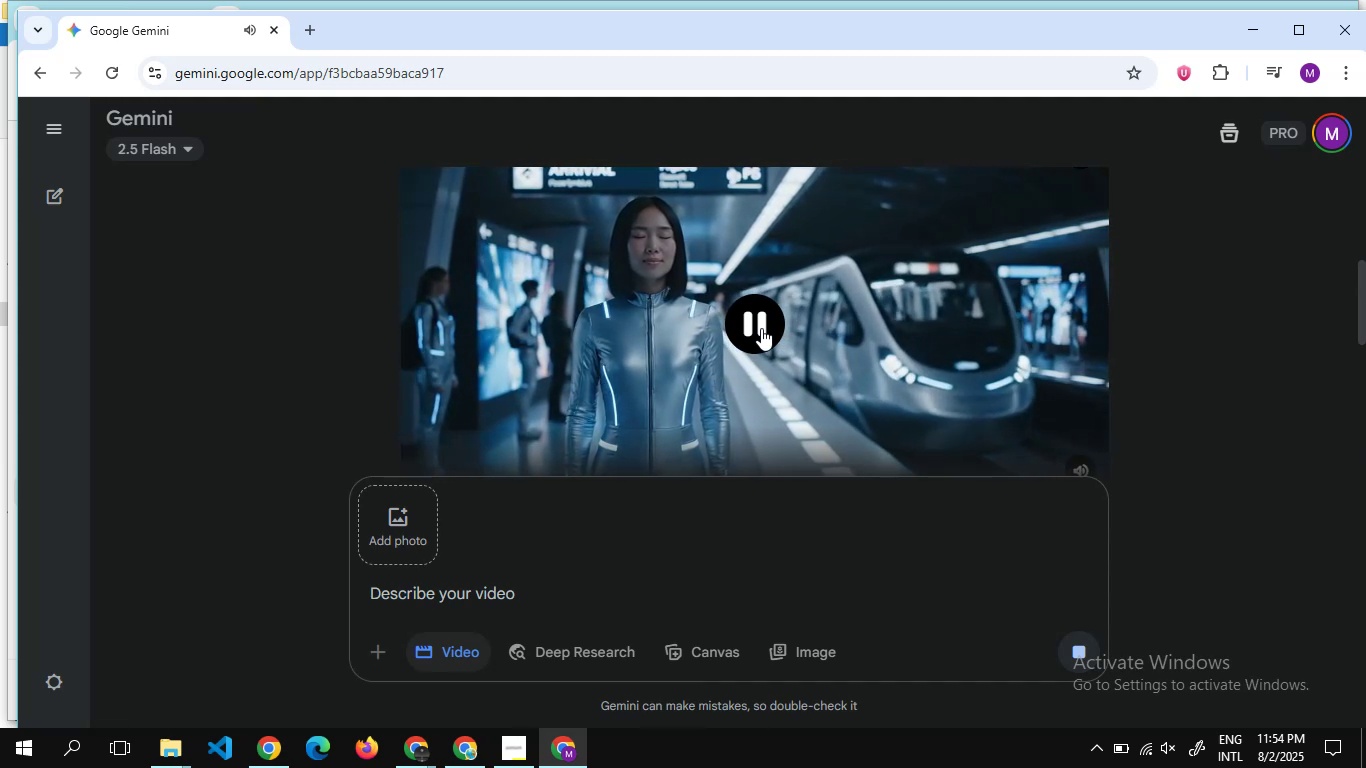 
left_click([761, 328])
 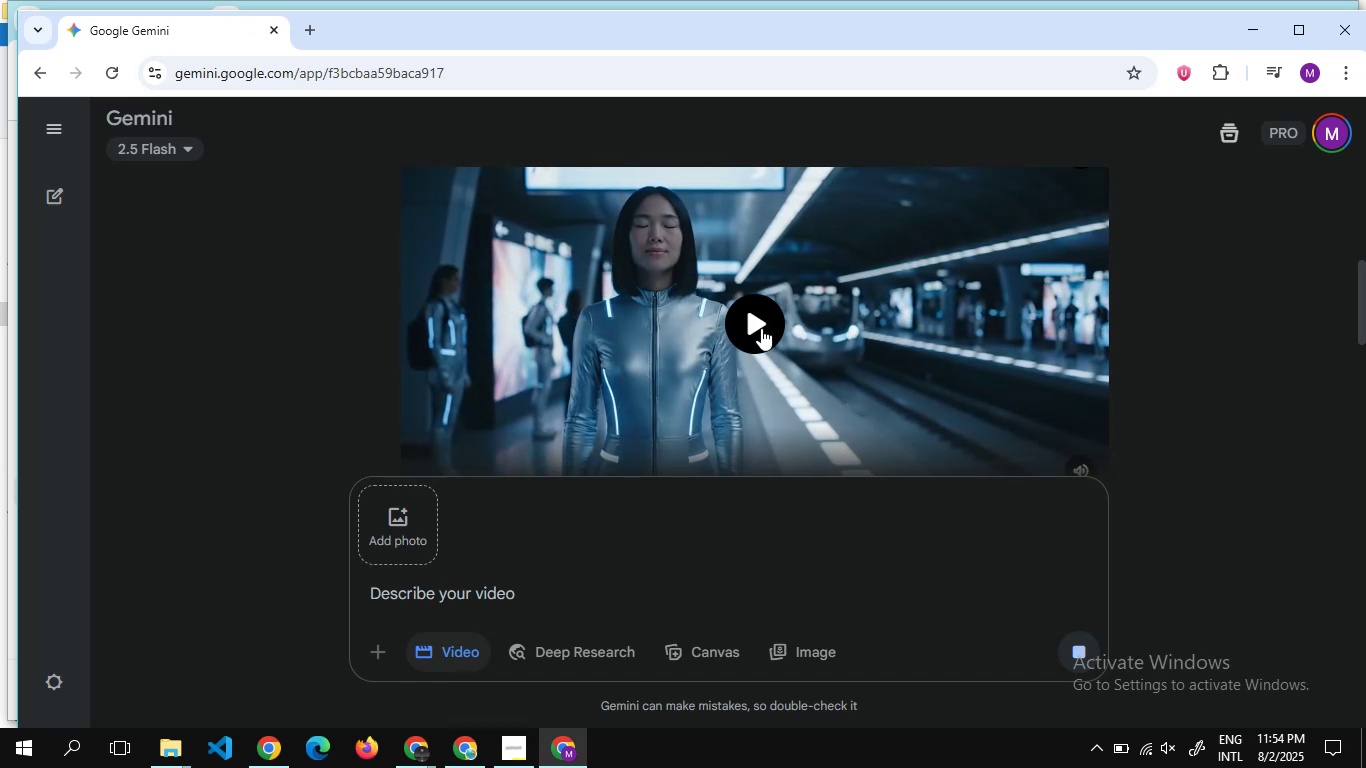 
wait(13.19)
 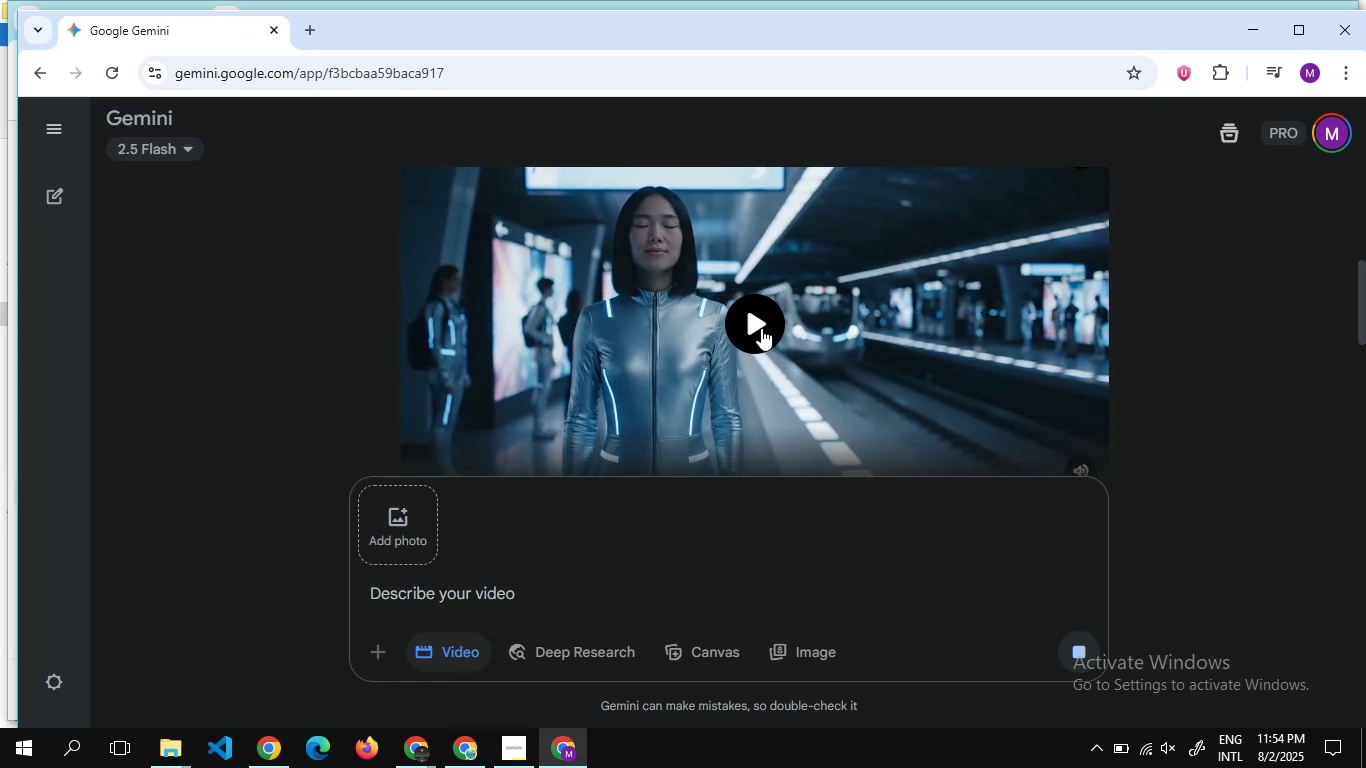 
scroll: coordinate [938, 290], scroll_direction: down, amount: 10.0
 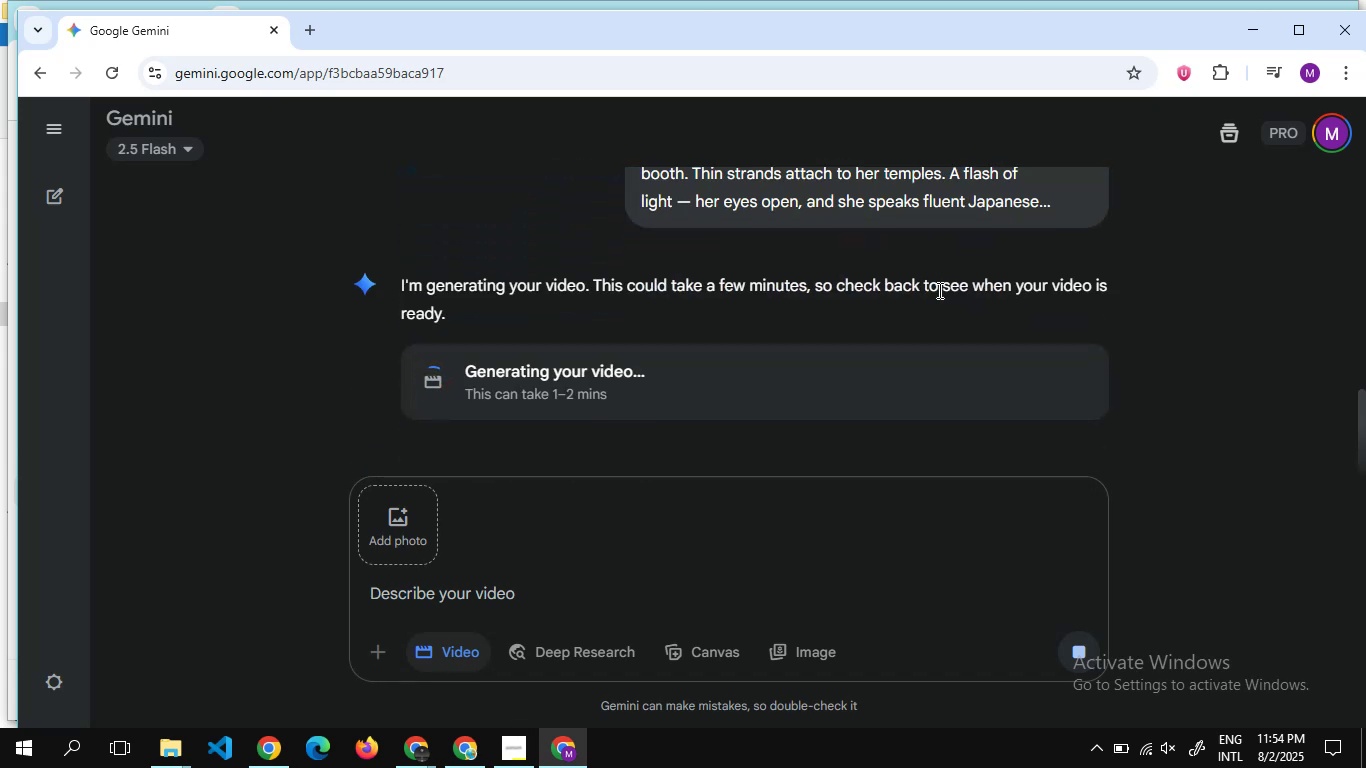 
scroll: coordinate [799, 314], scroll_direction: none, amount: 0.0
 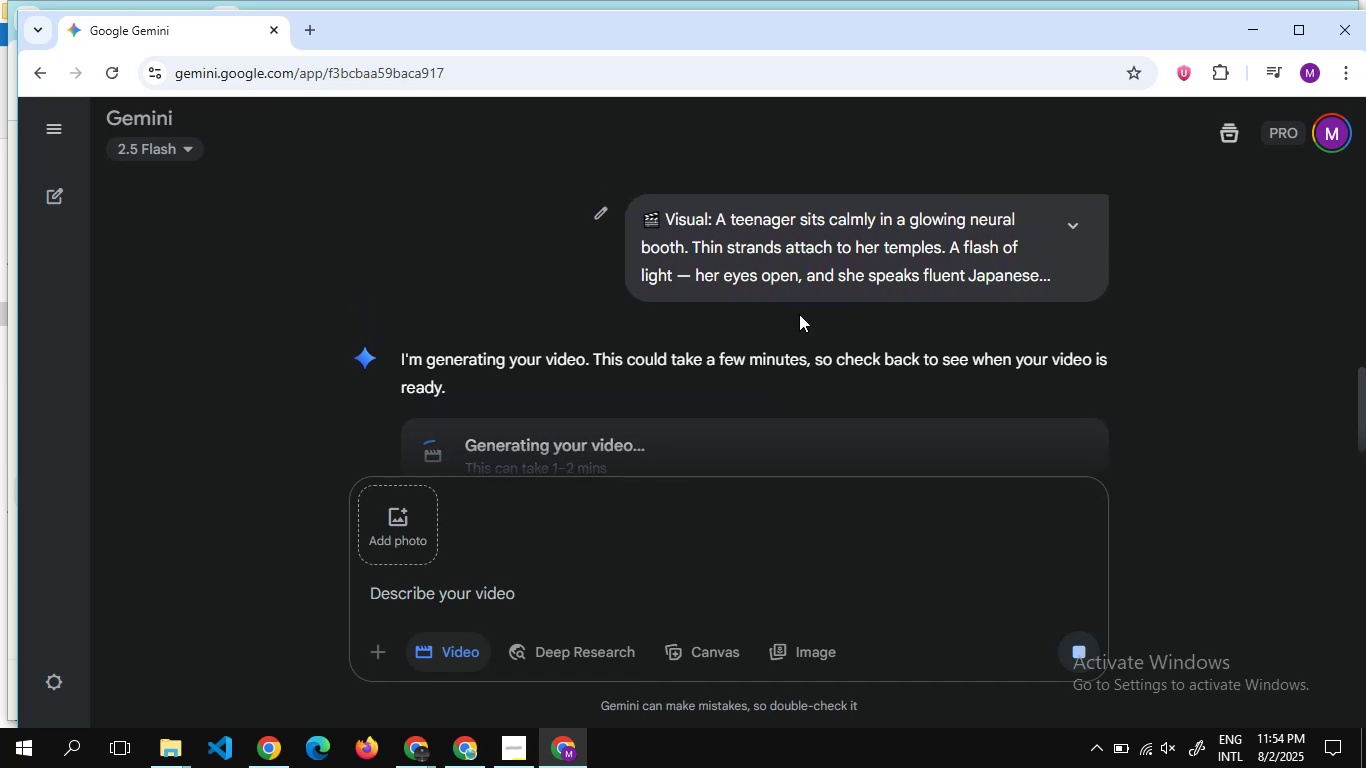 
wait(7.53)
 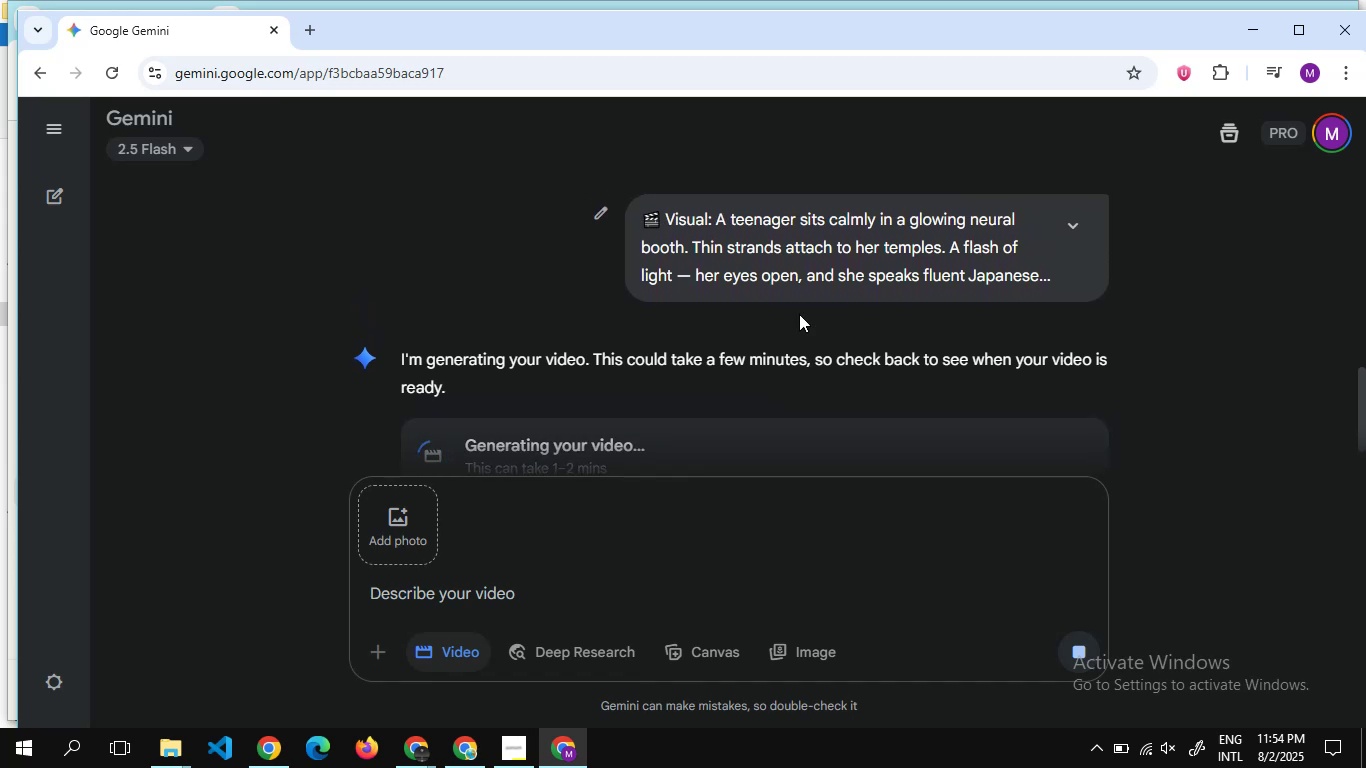 
scroll: coordinate [811, 288], scroll_direction: down, amount: 6.0
 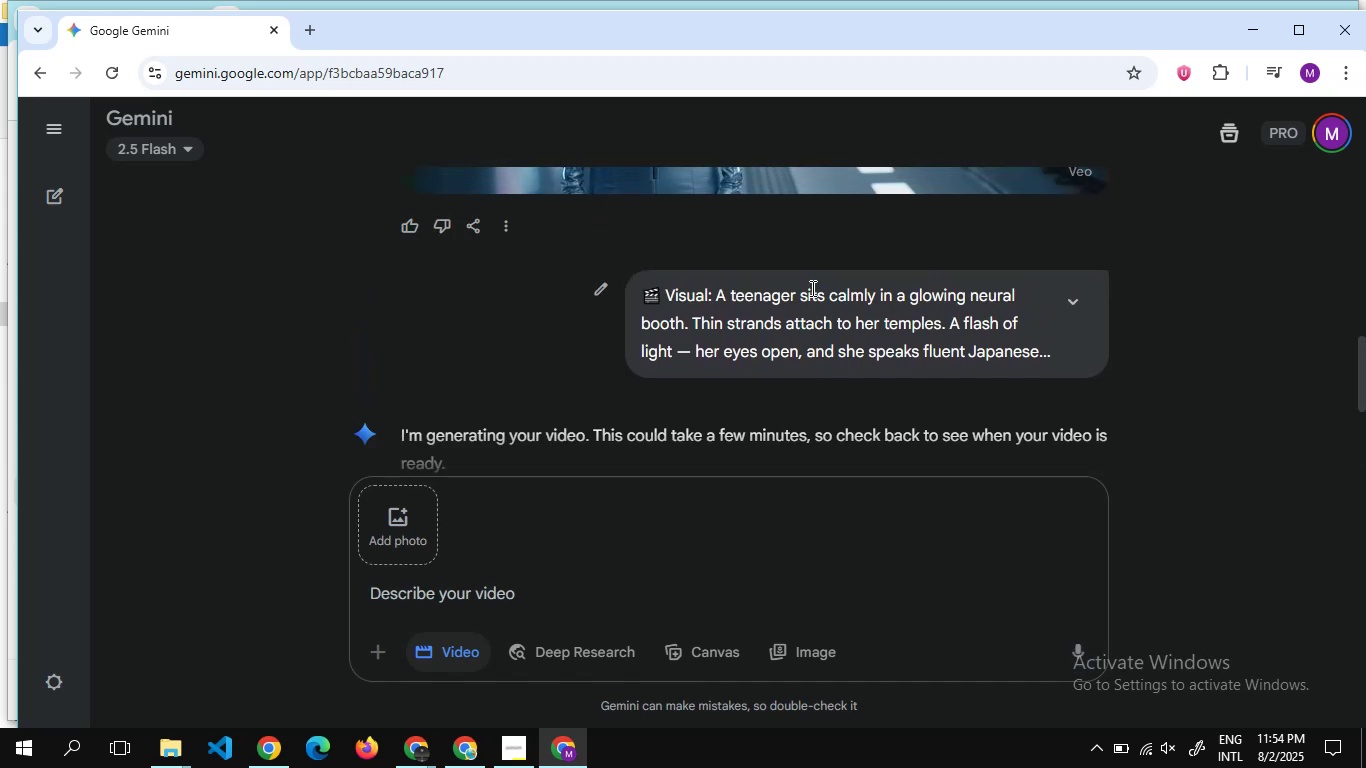 
wait(7.61)
 